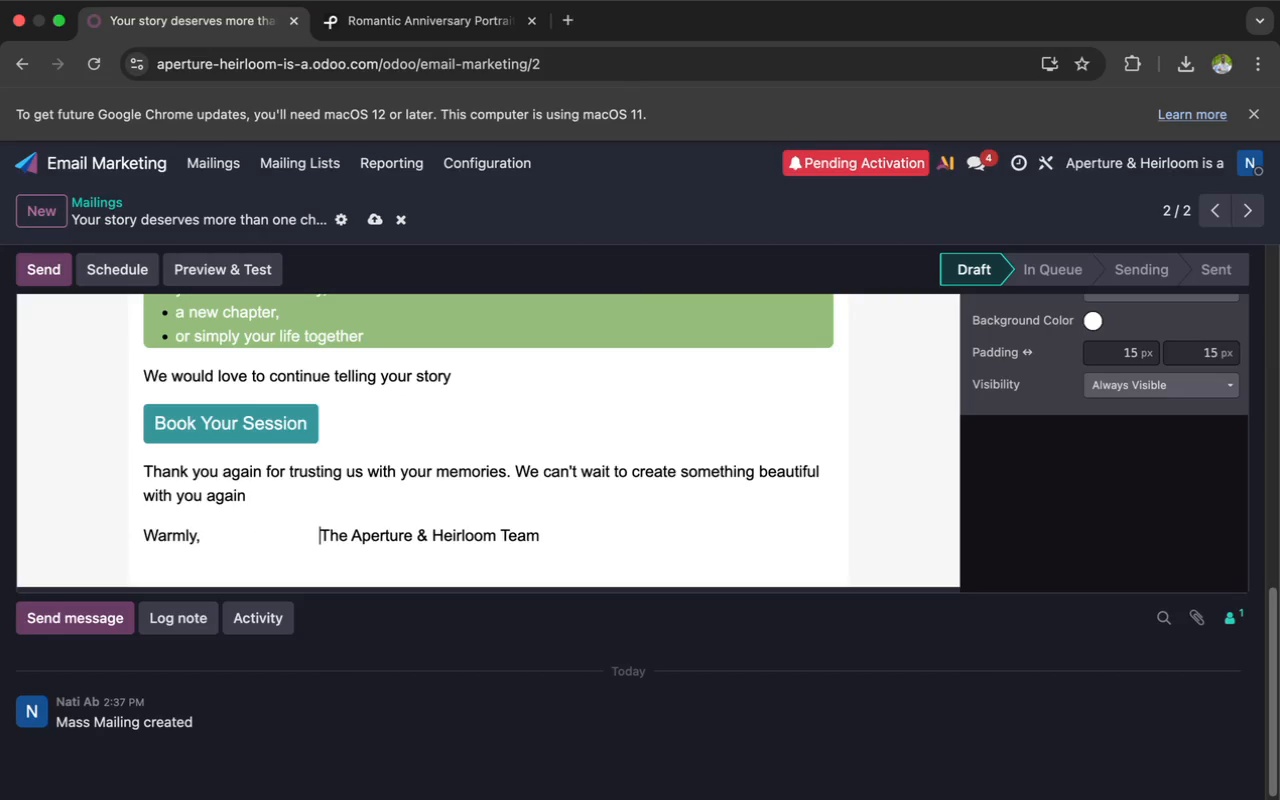 
key(Space)
 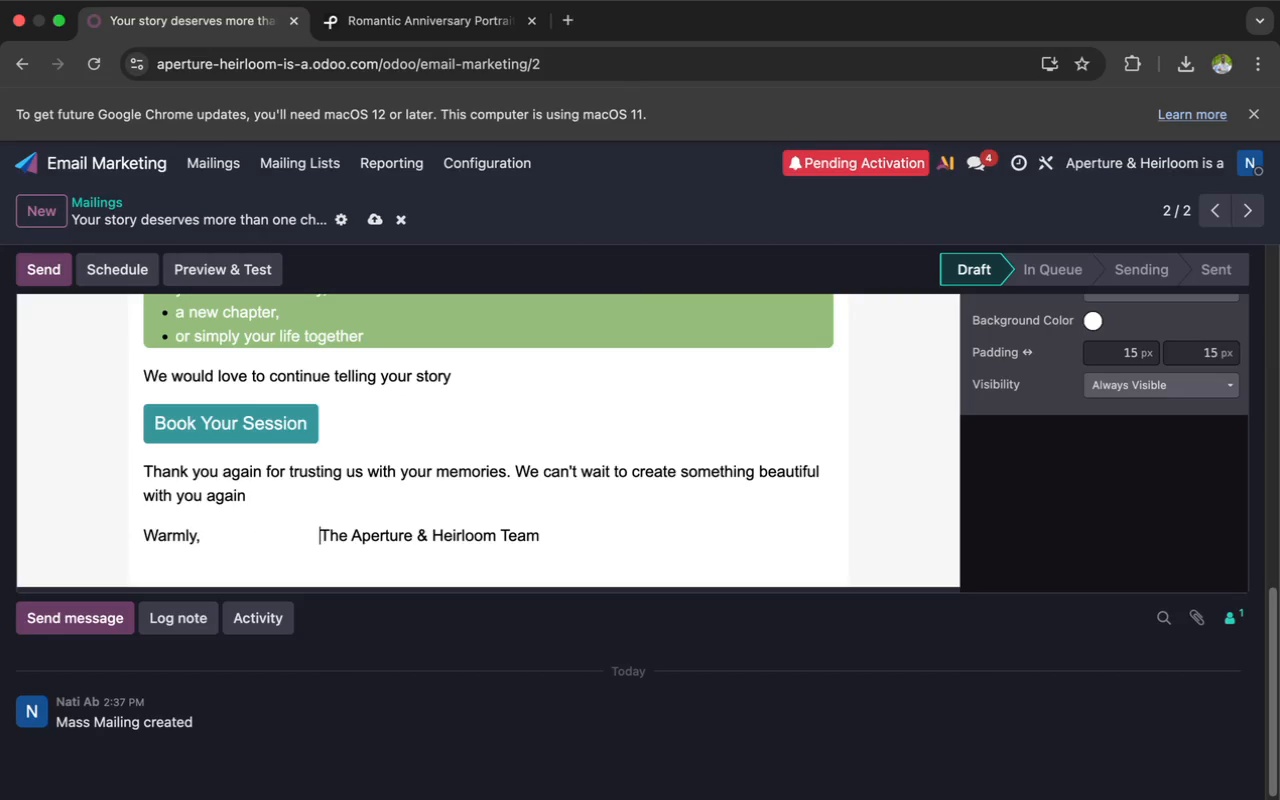 
key(Space)
 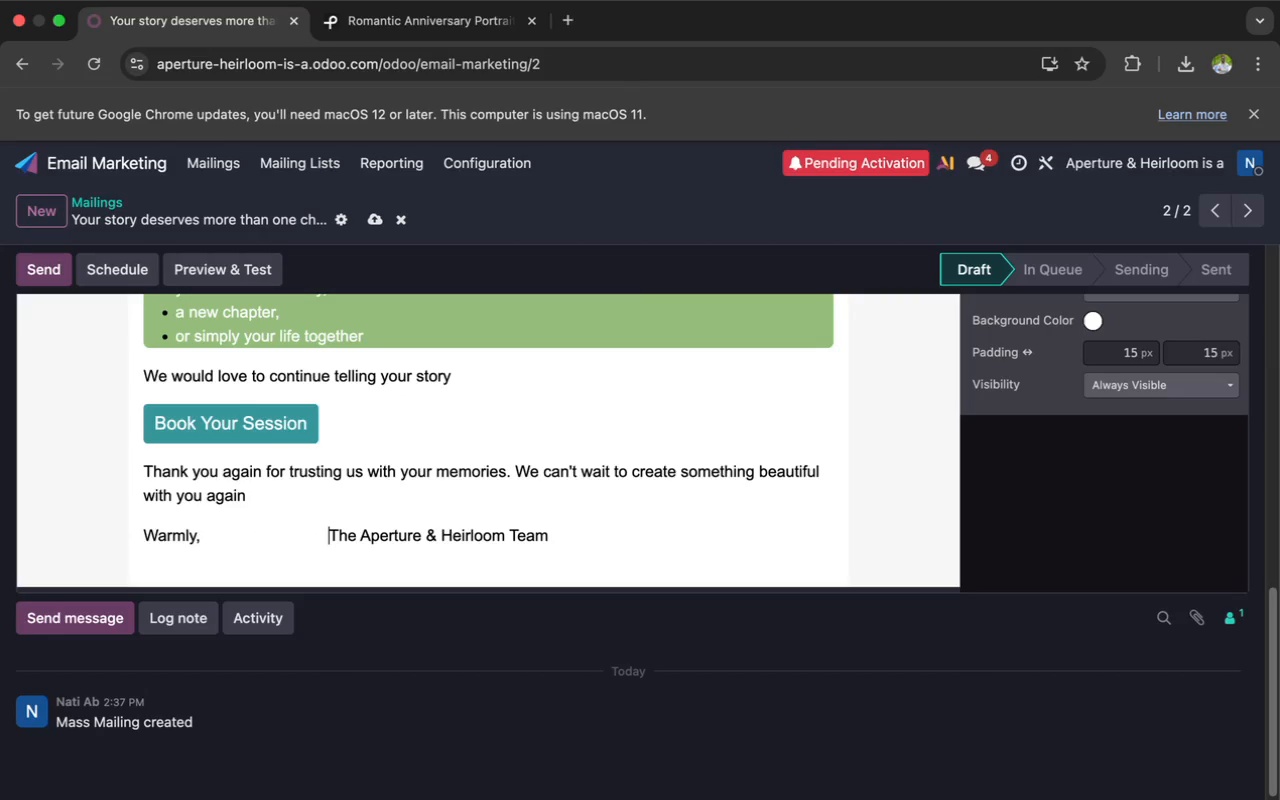 
key(Space)
 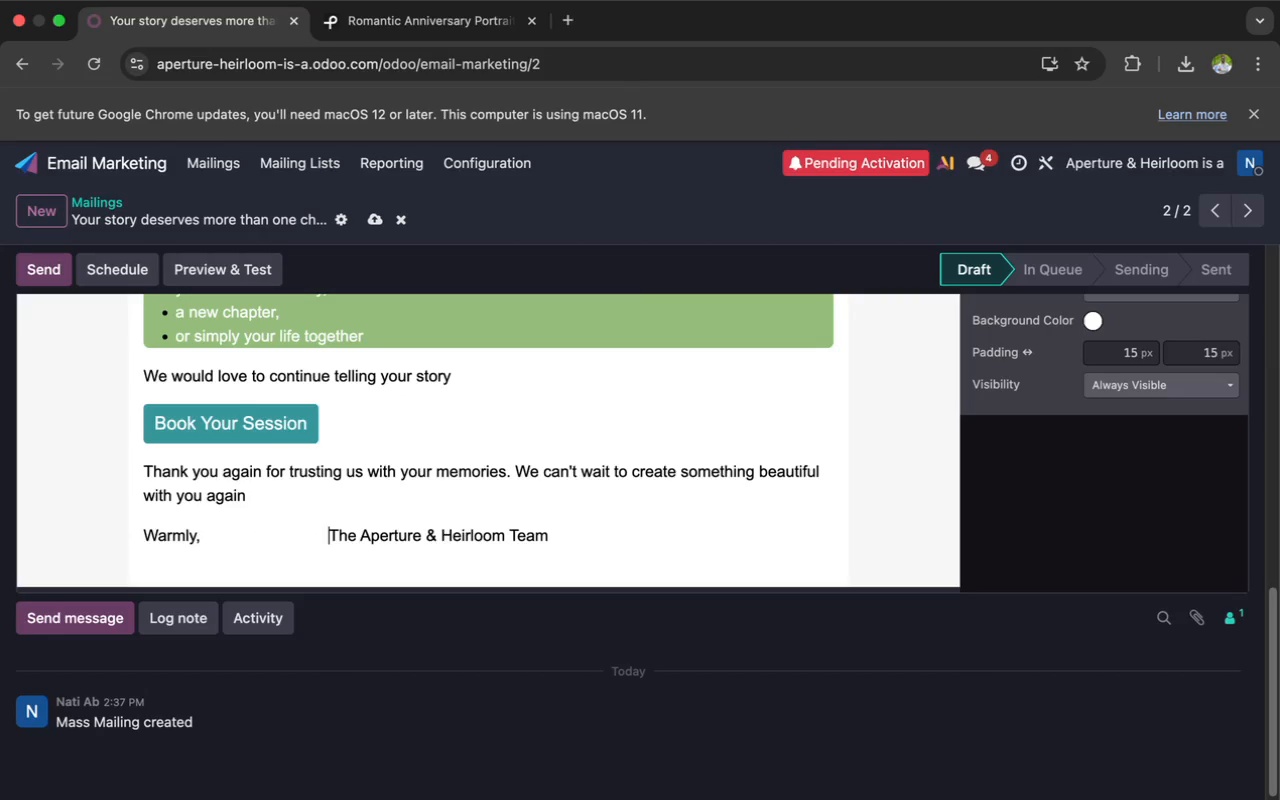 
key(Space)
 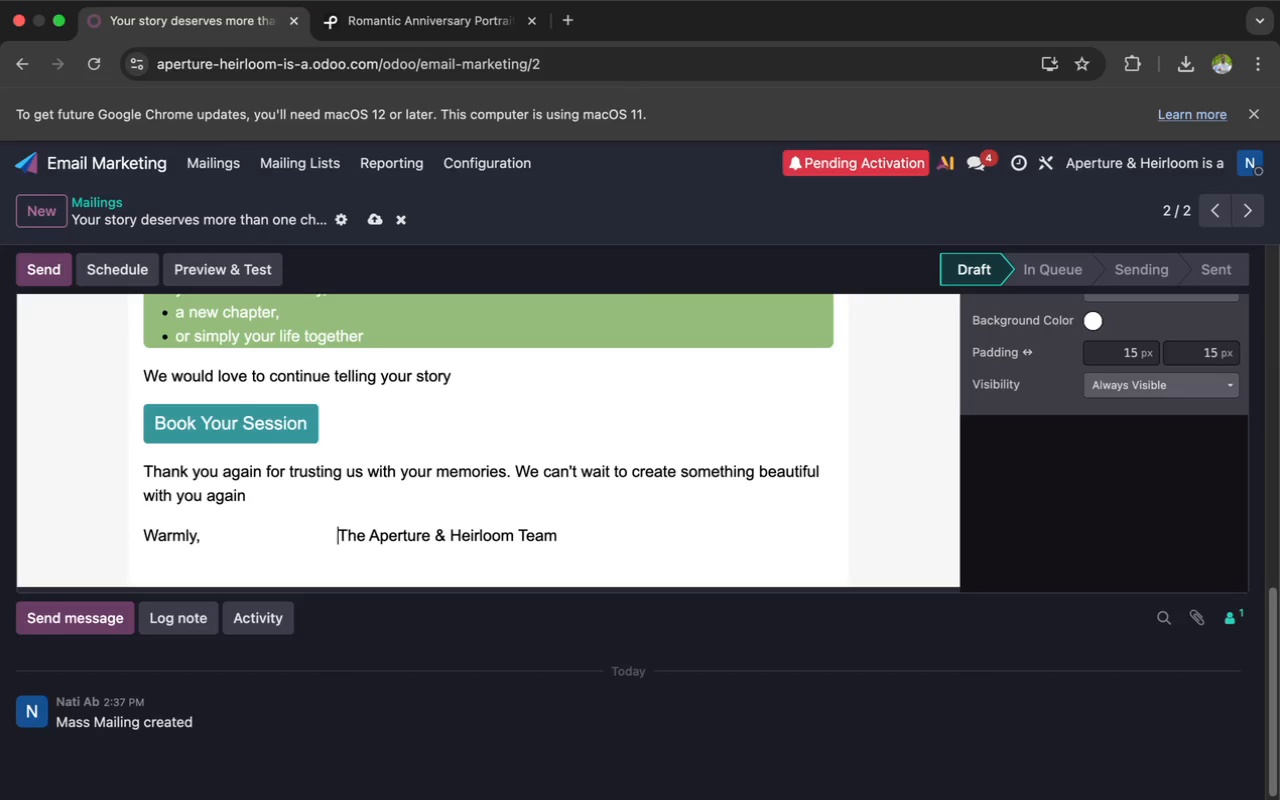 
key(Space)
 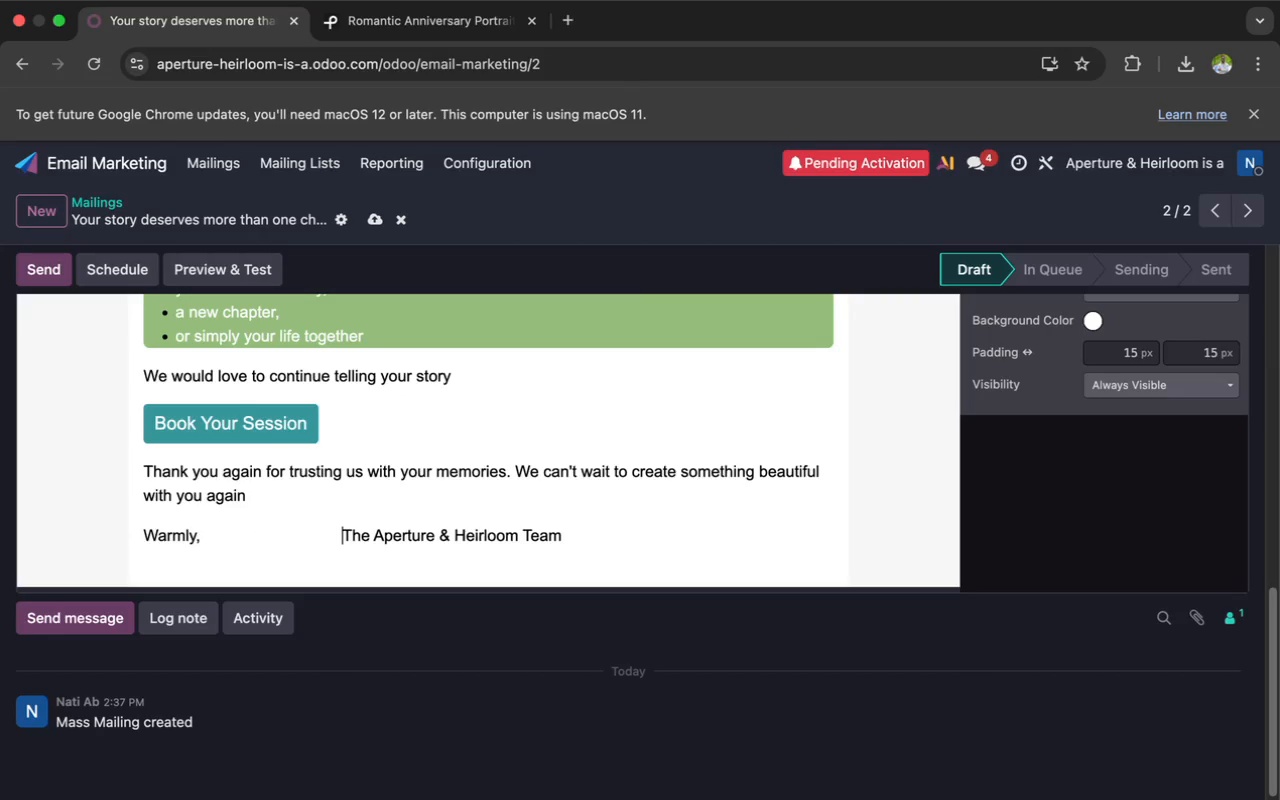 
key(Space)
 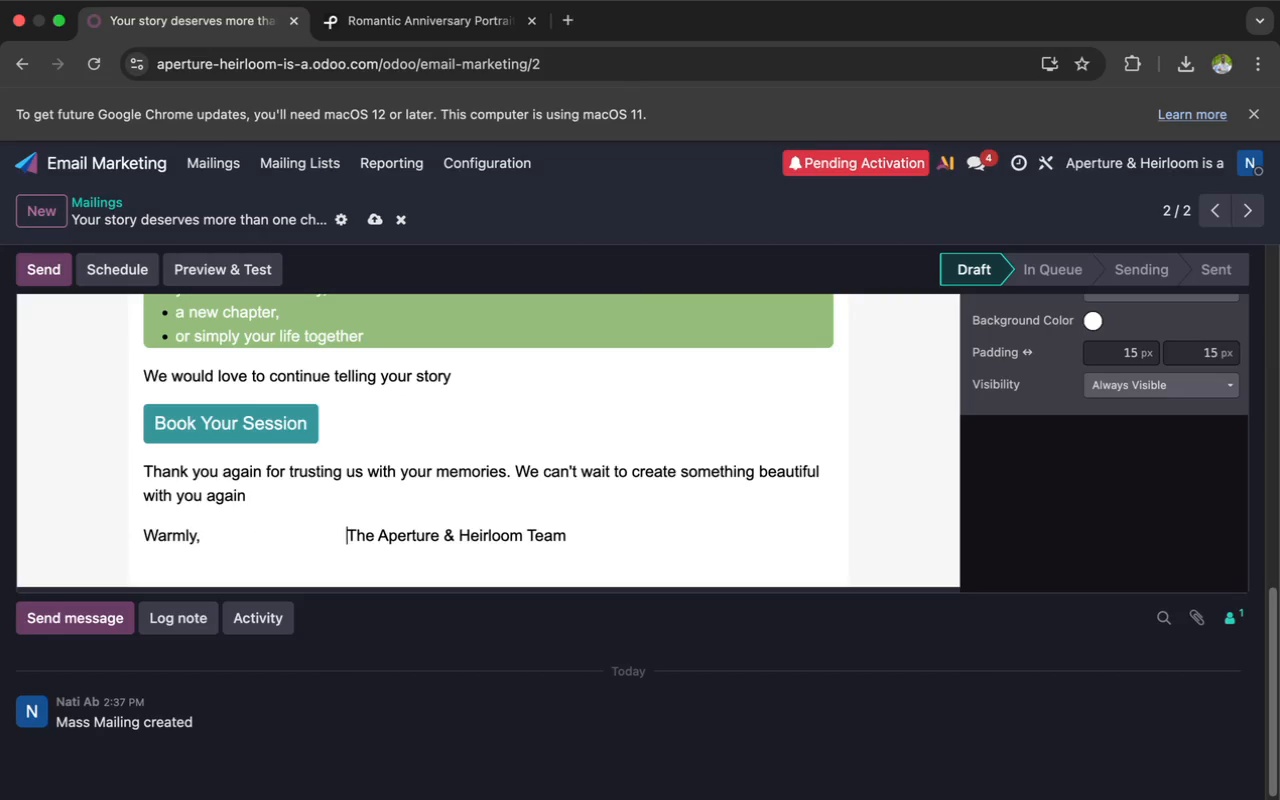 
key(Space)
 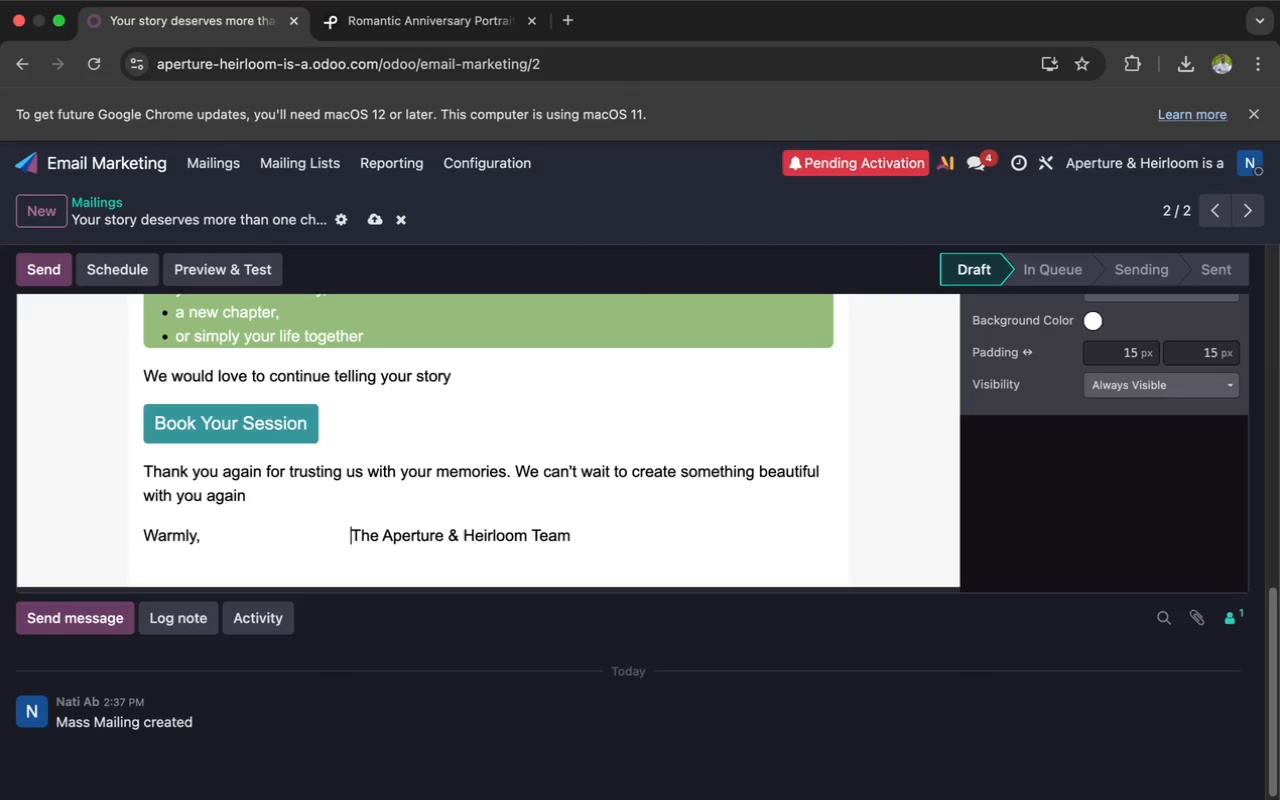 
key(Space)
 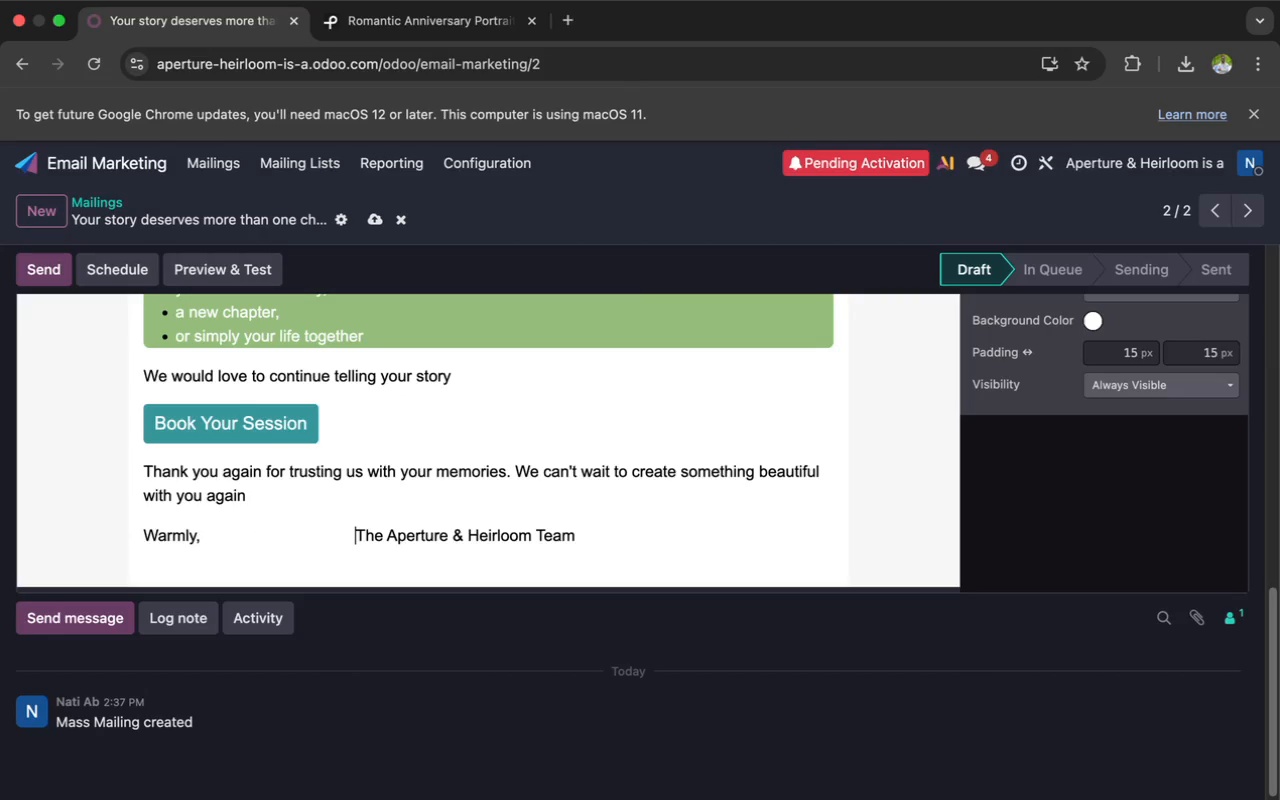 
key(Space)
 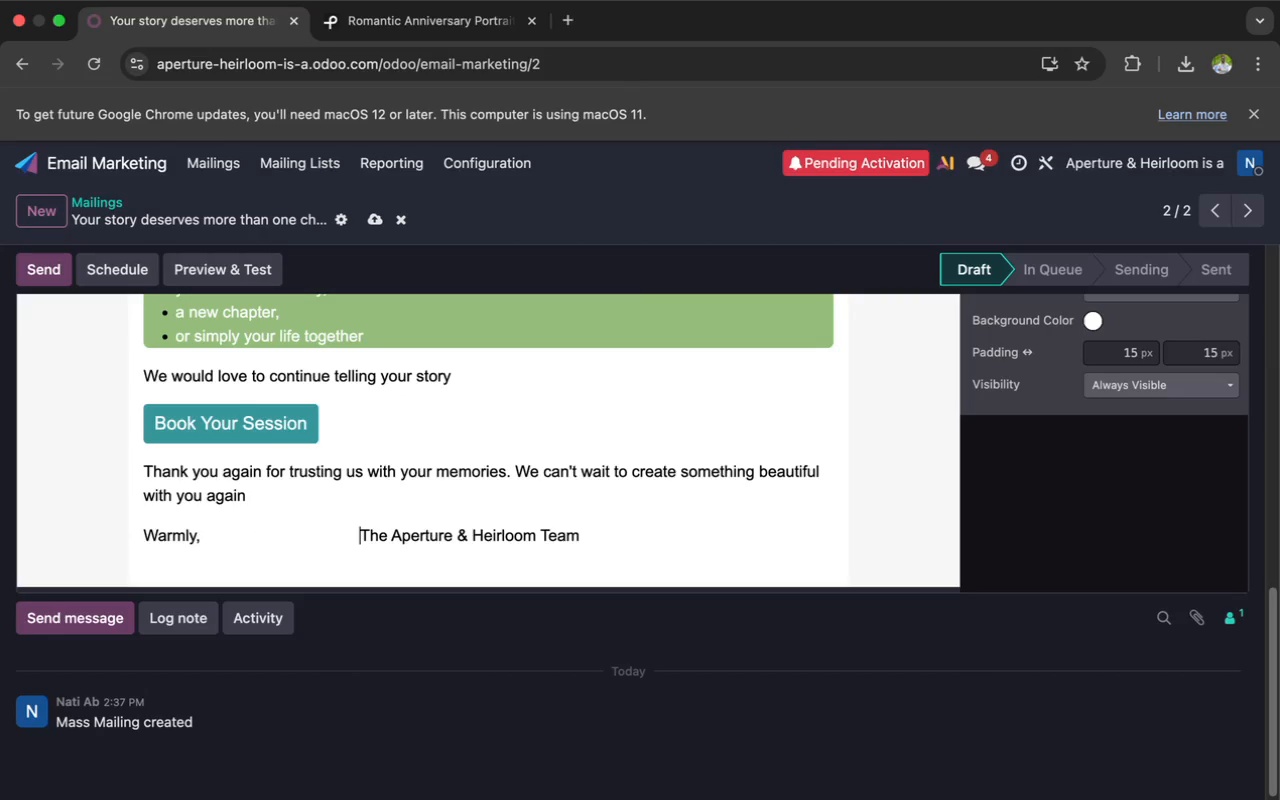 
key(Space)
 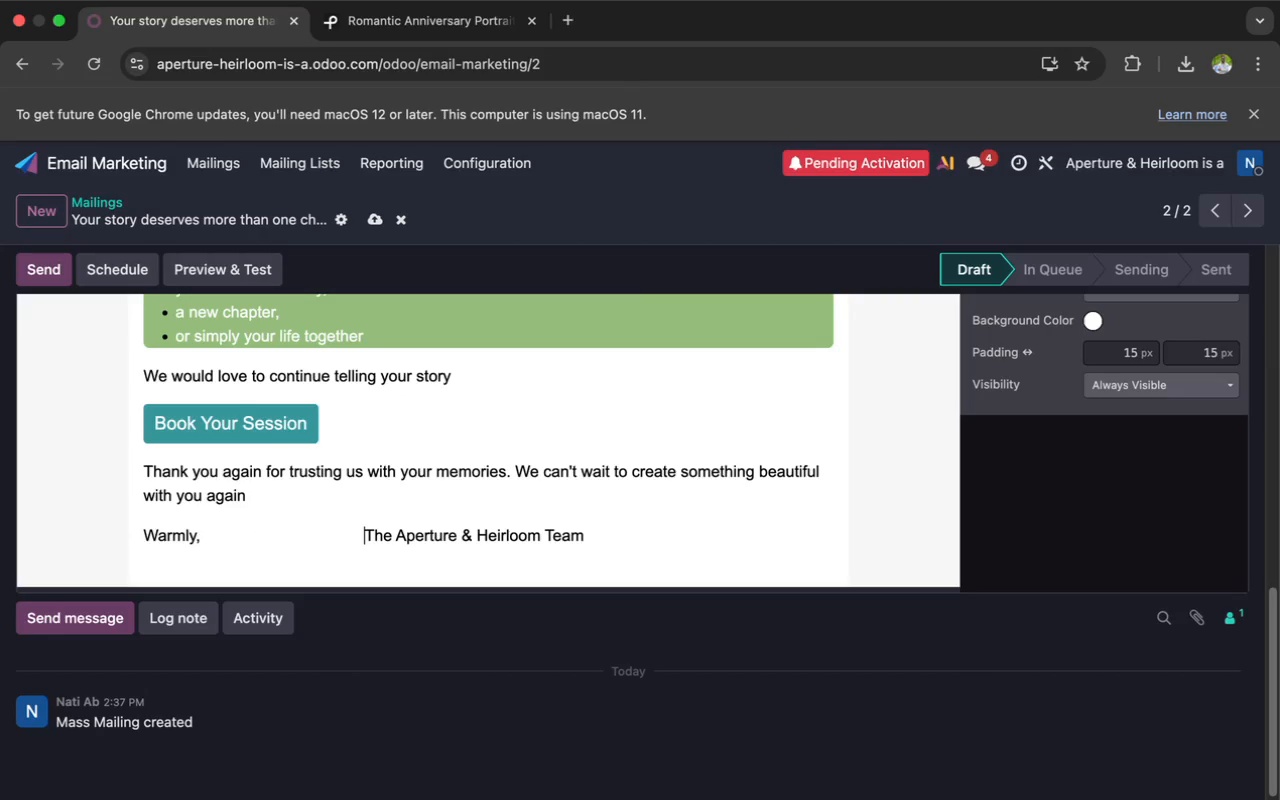 
key(Space)
 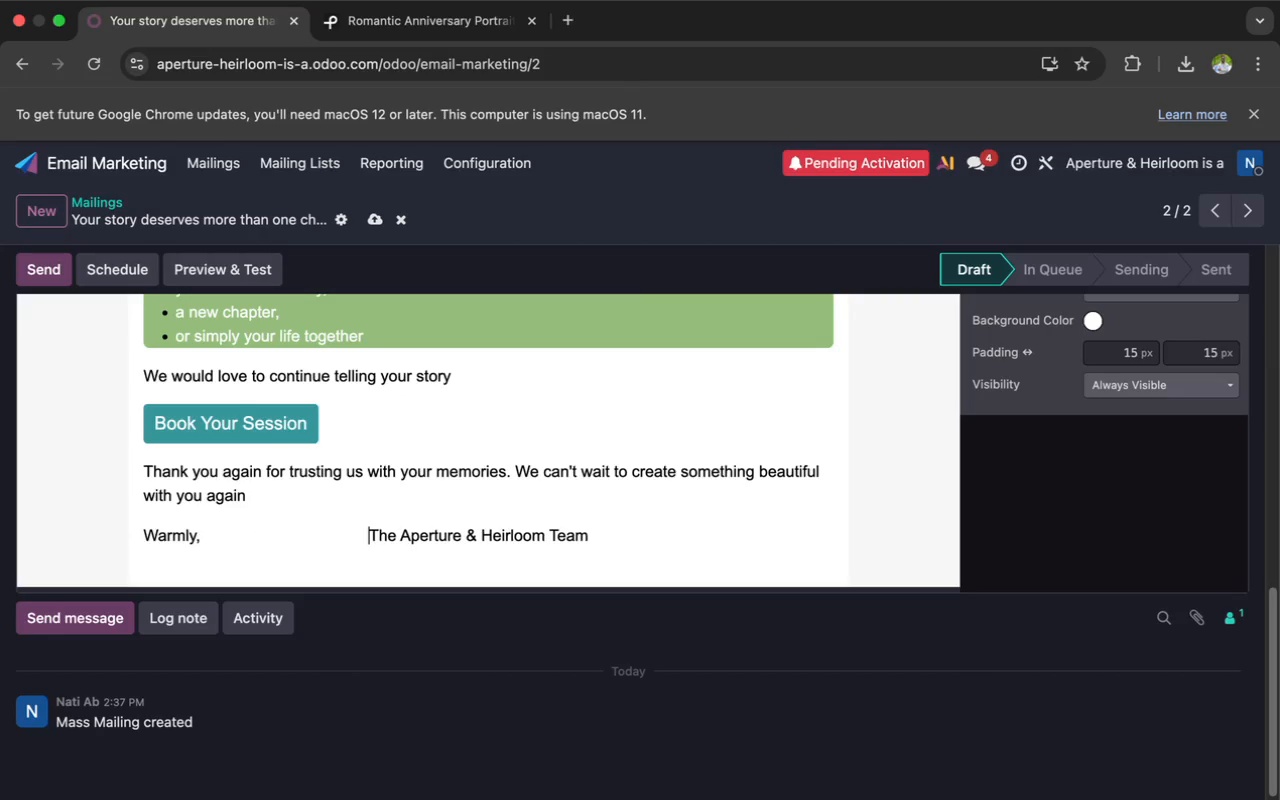 
key(Space)
 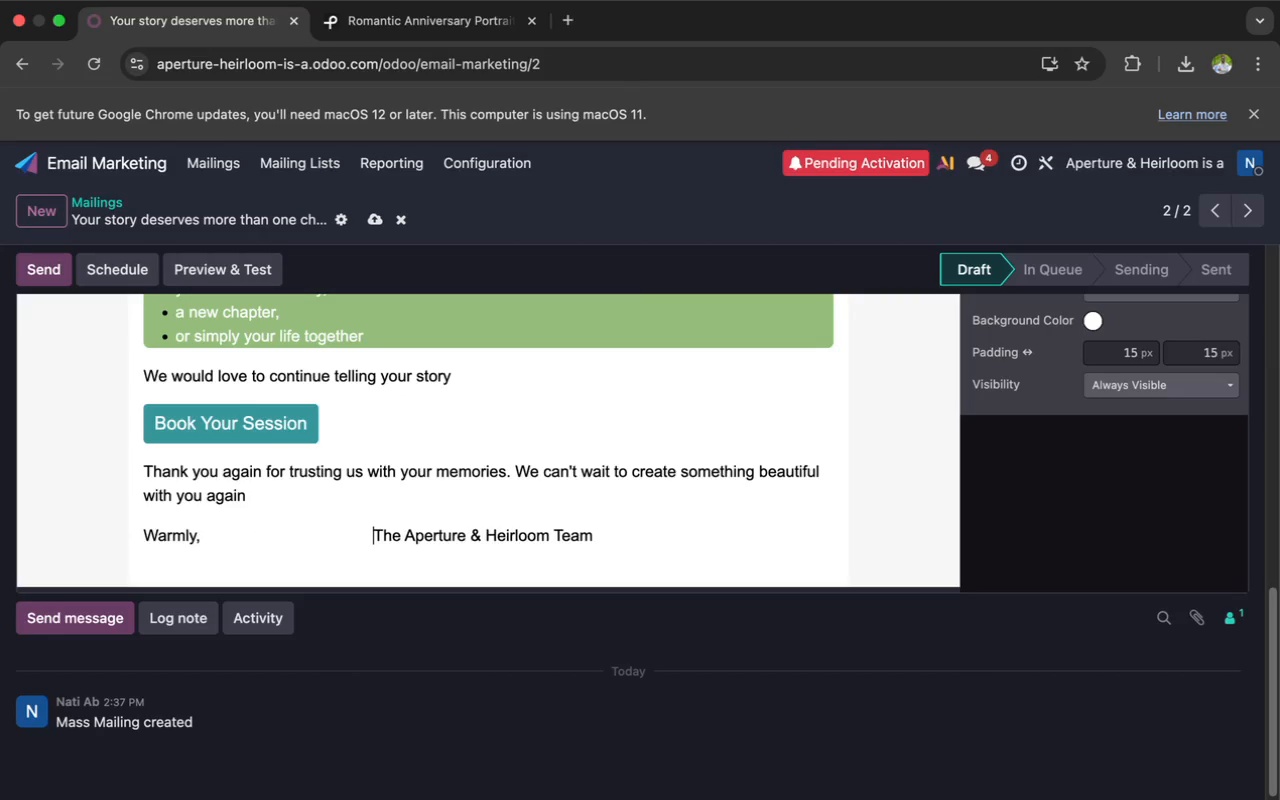 
key(Space)
 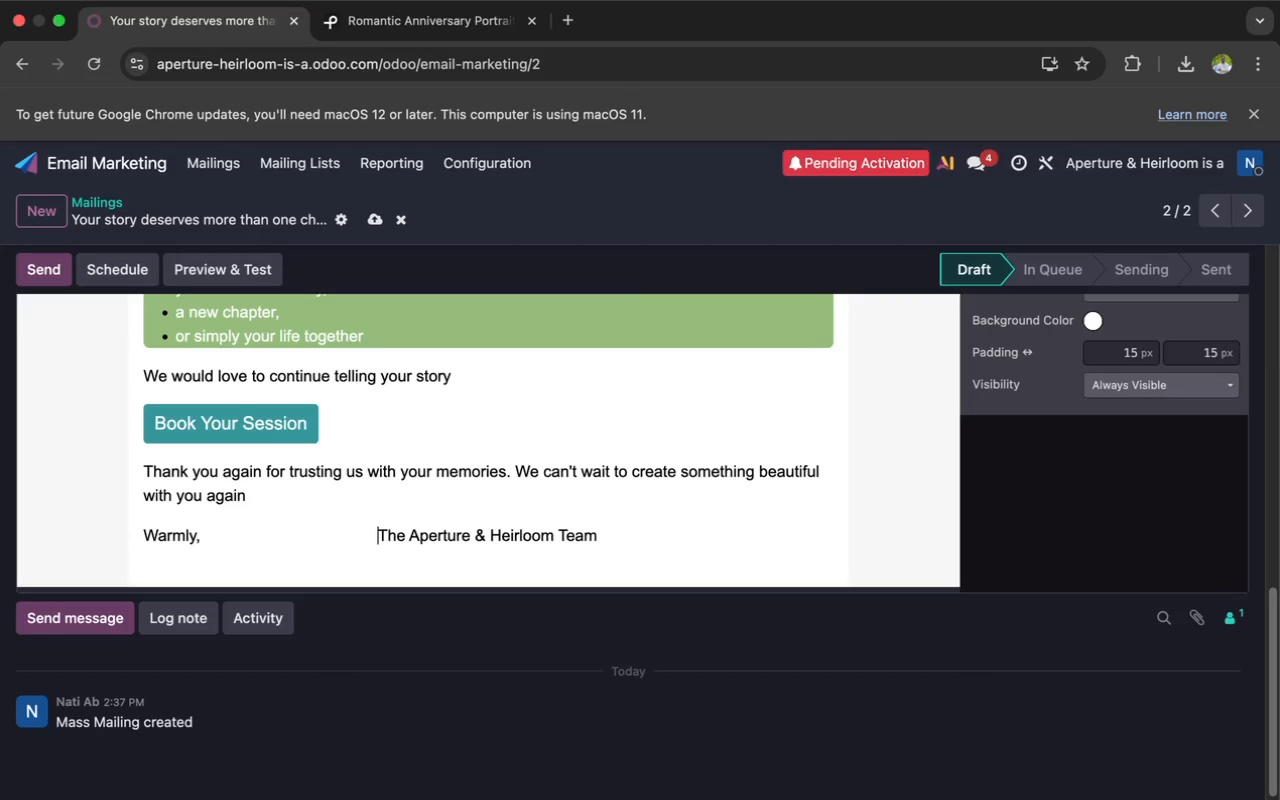 
key(Space)
 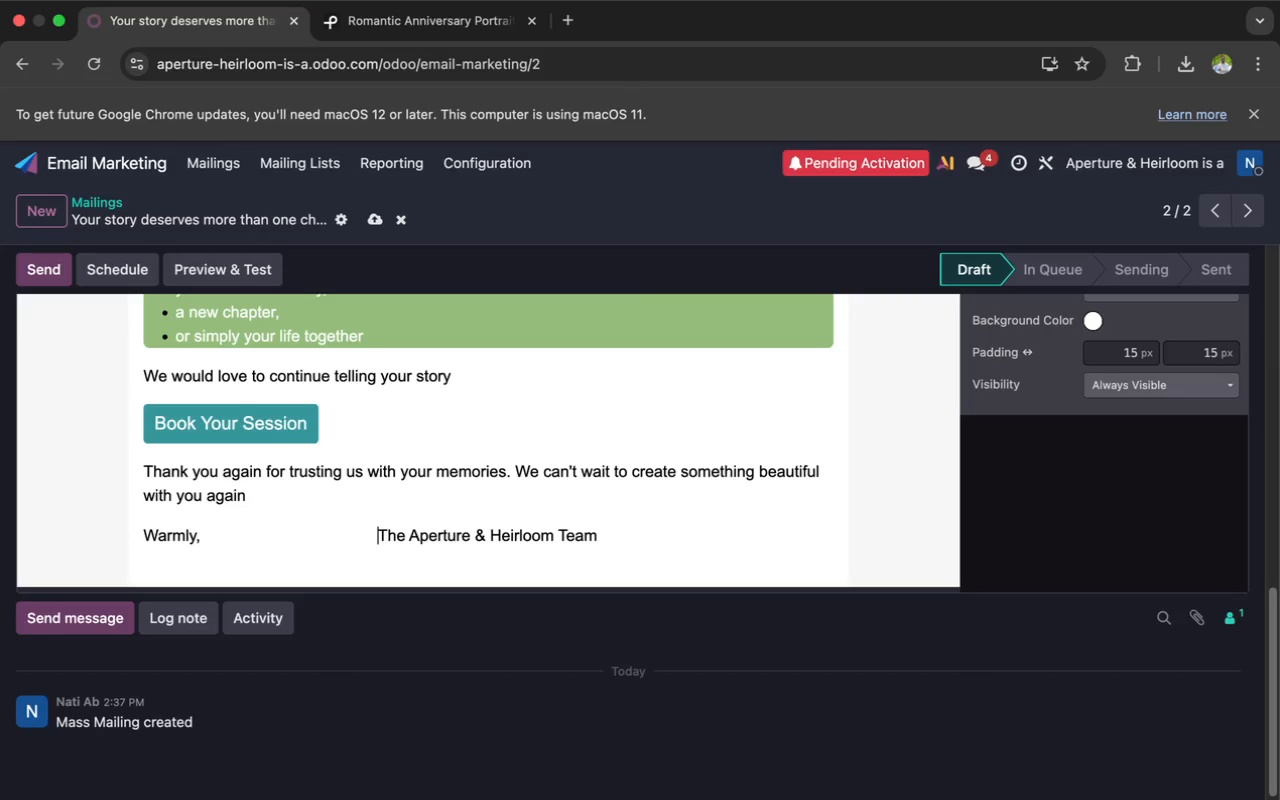 
key(Space)
 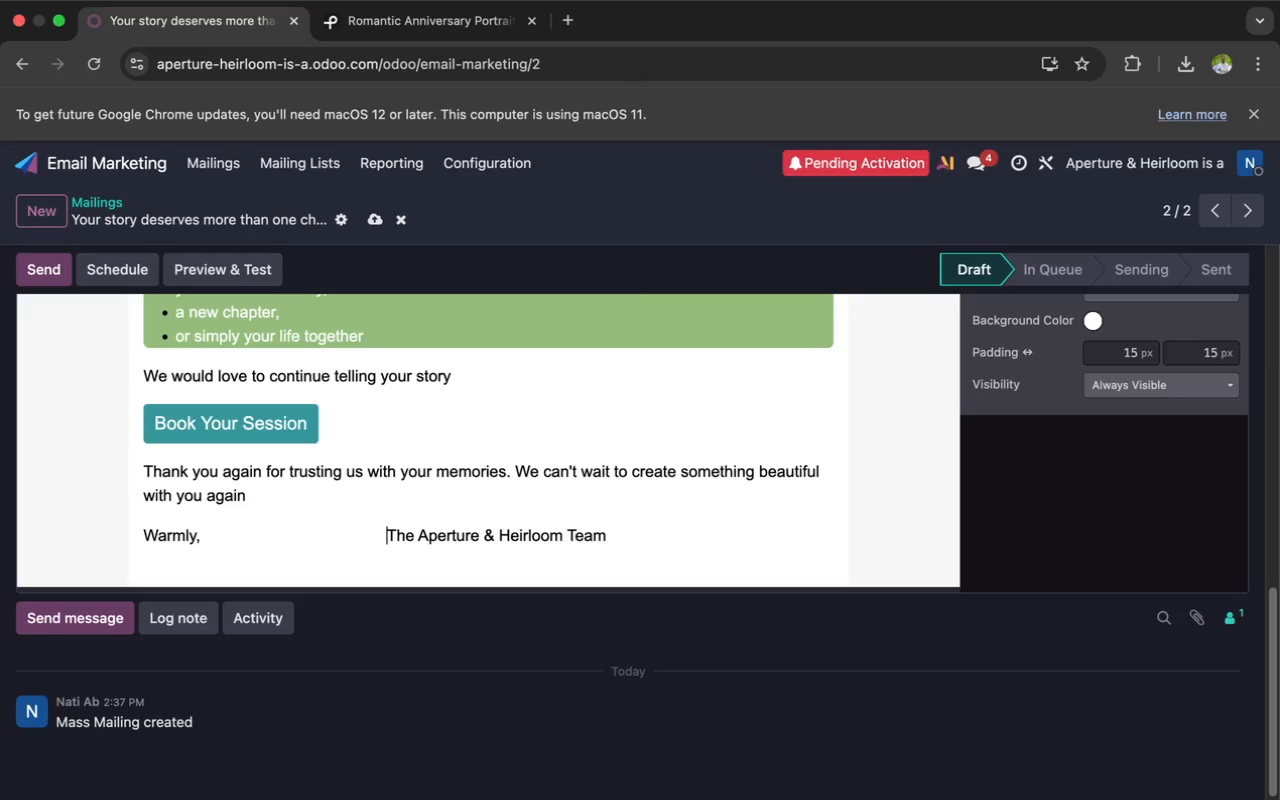 
key(Space)
 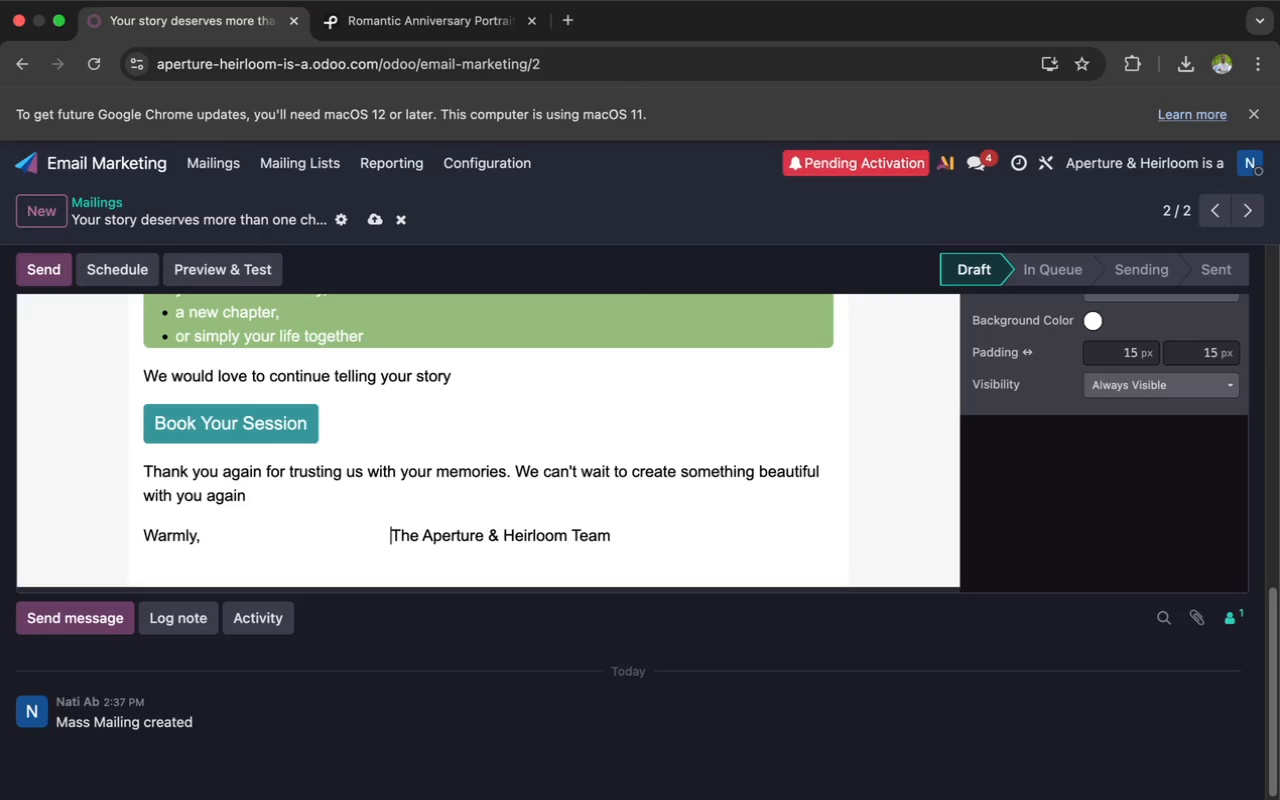 
key(Space)
 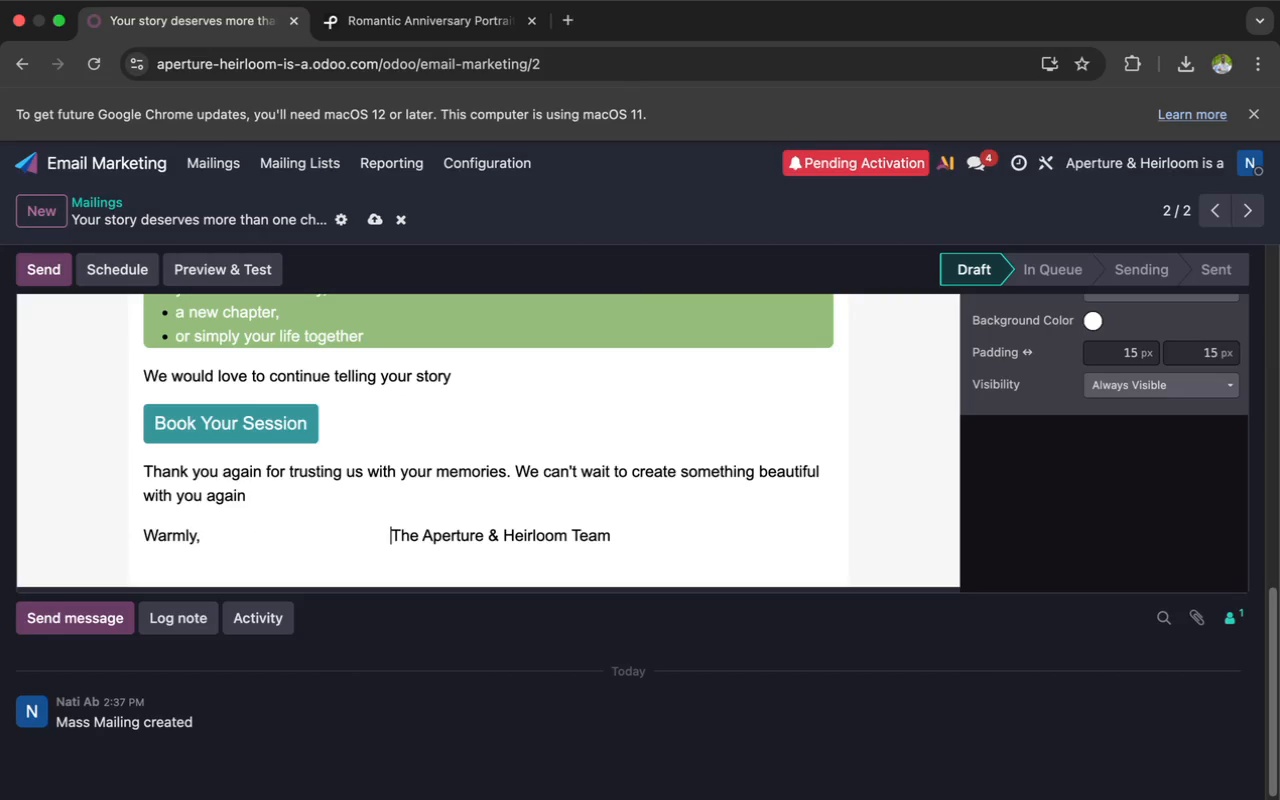 
key(Space)
 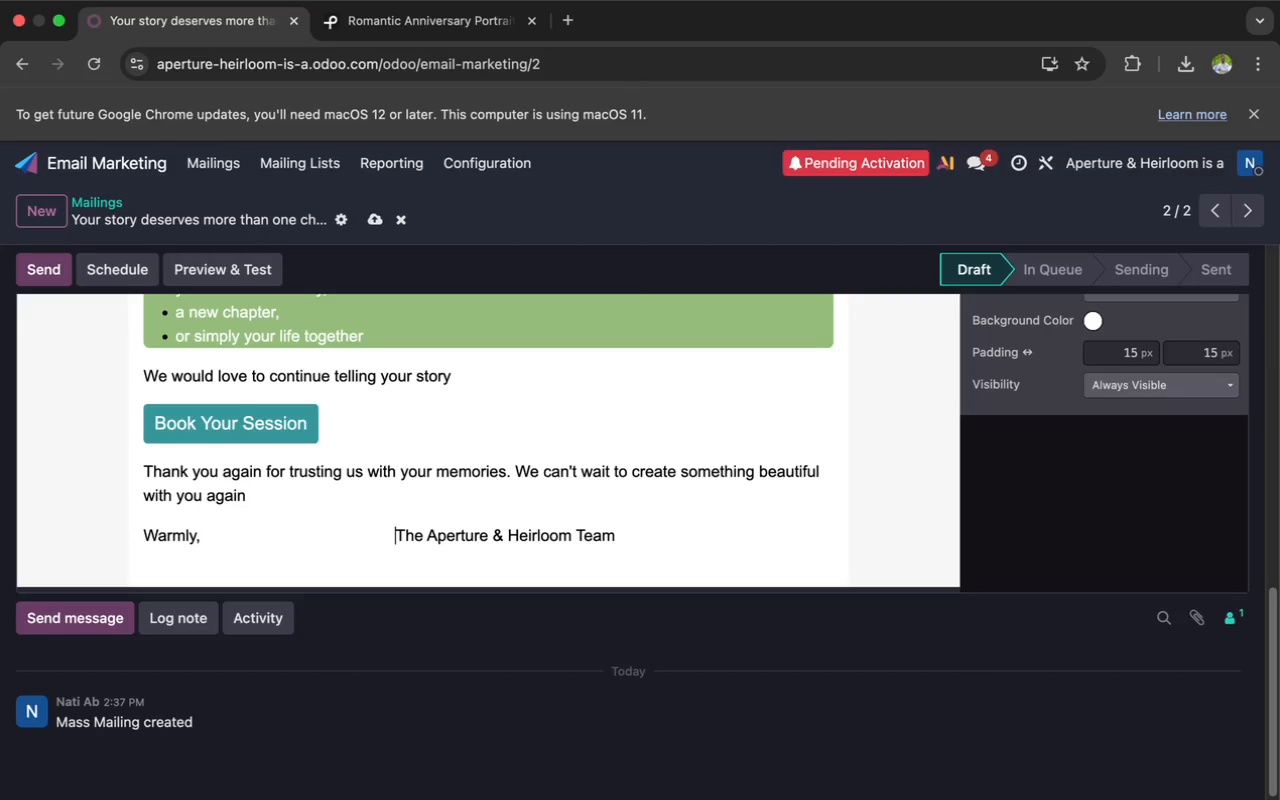 
key(Space)
 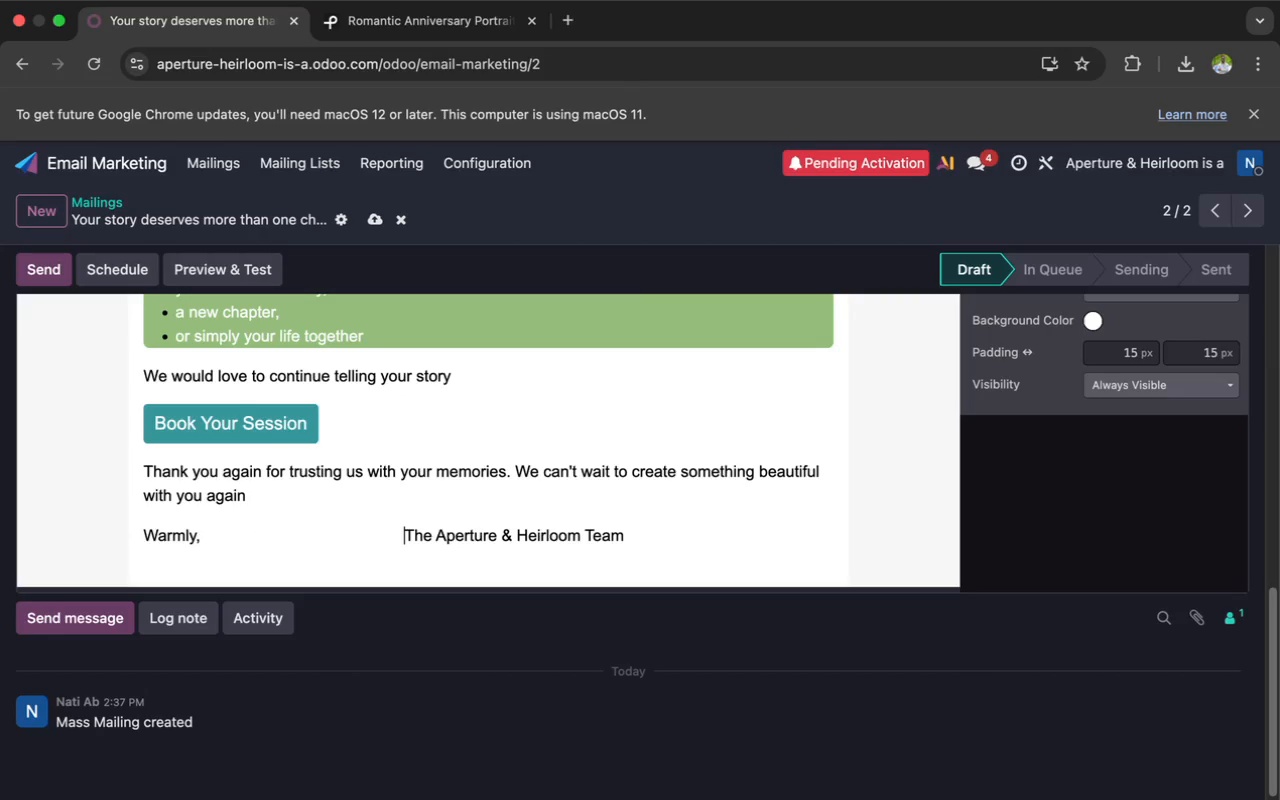 
key(Space)
 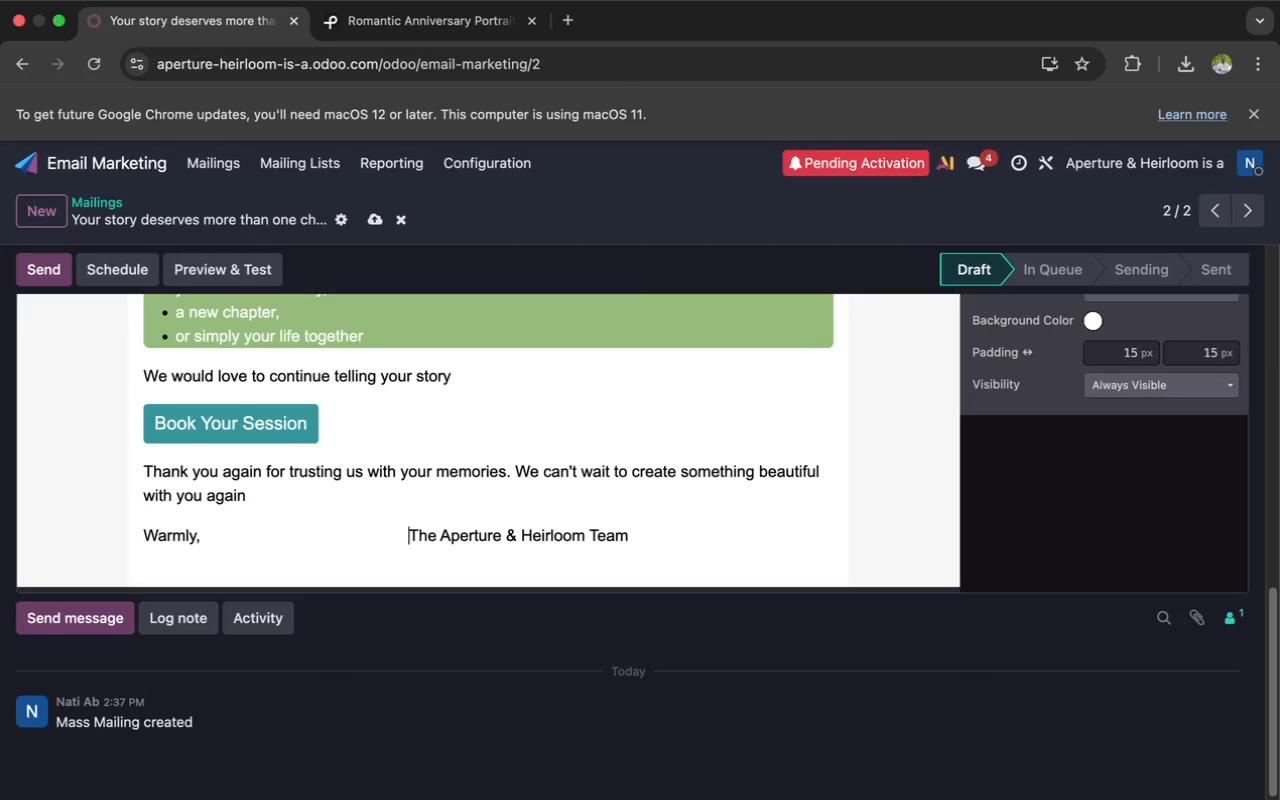 
key(Space)
 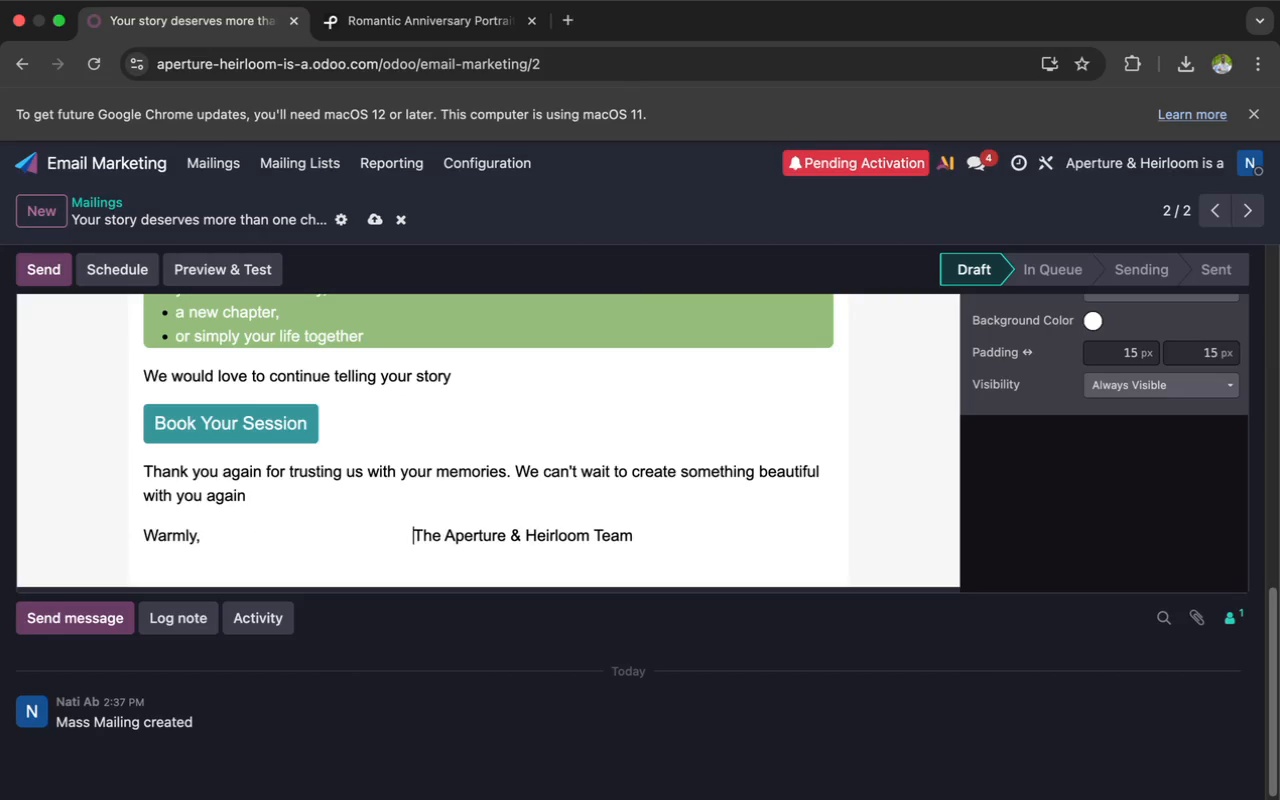 
key(Space)
 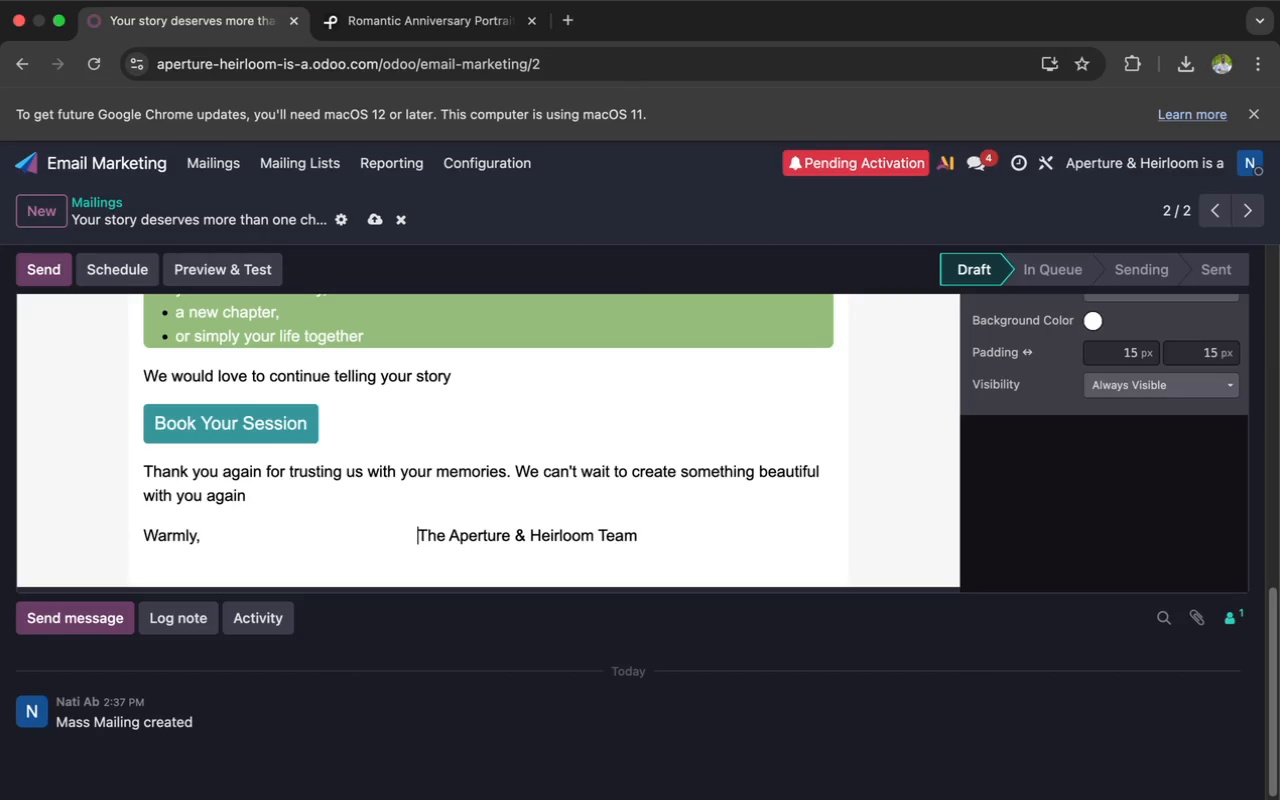 
key(Space)
 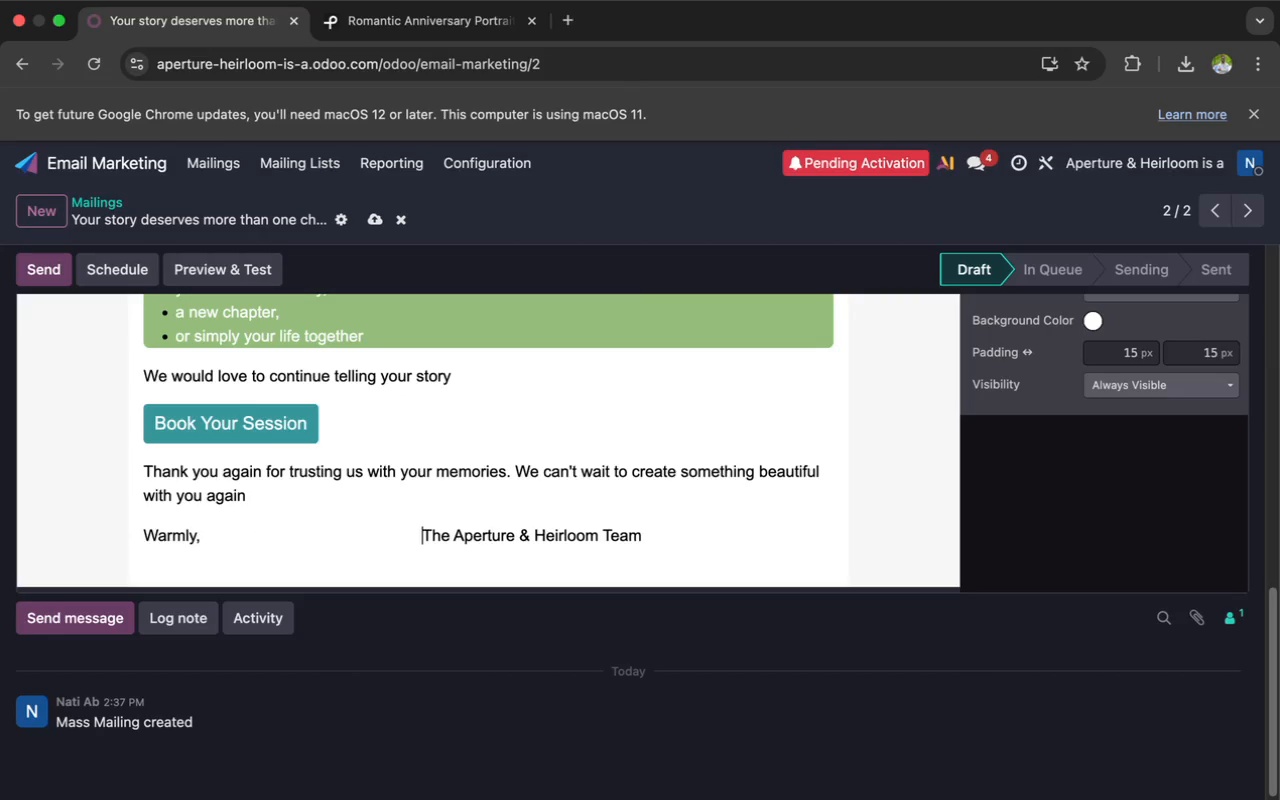 
key(Space)
 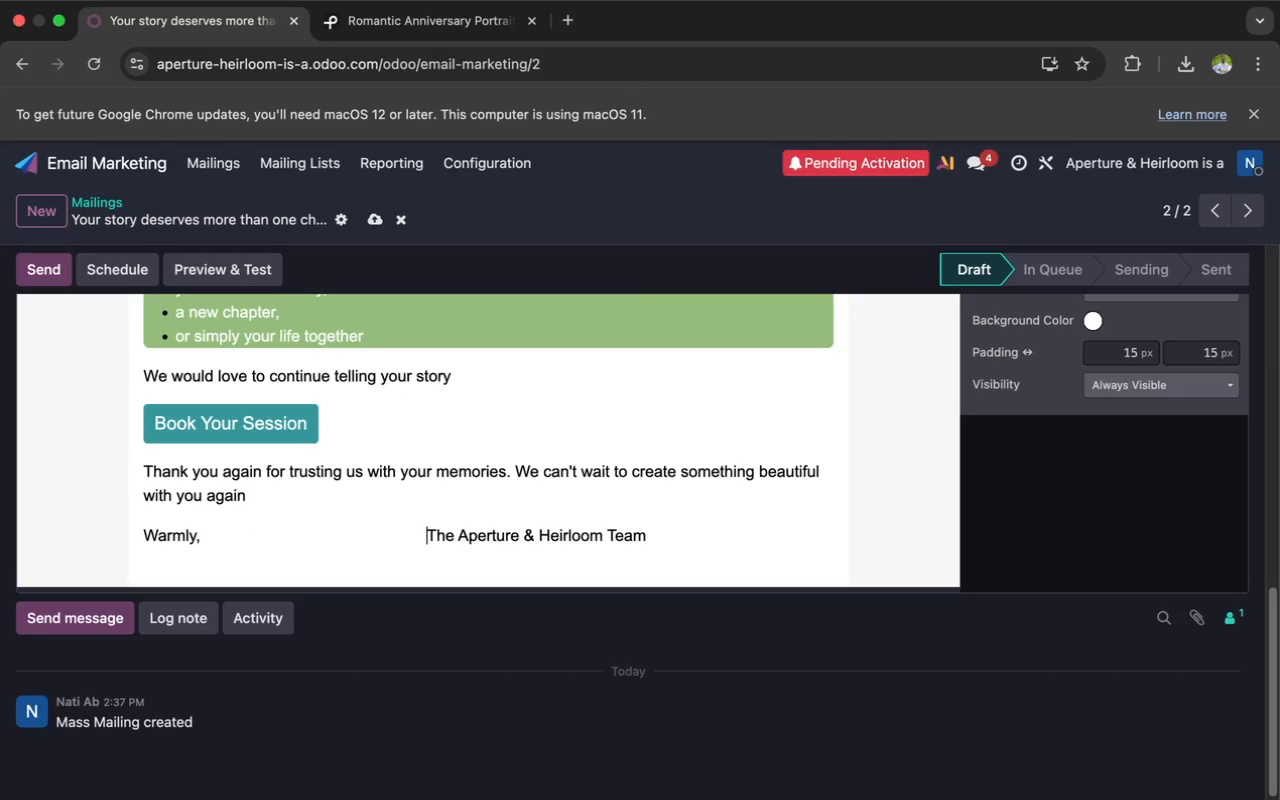 
key(Space)
 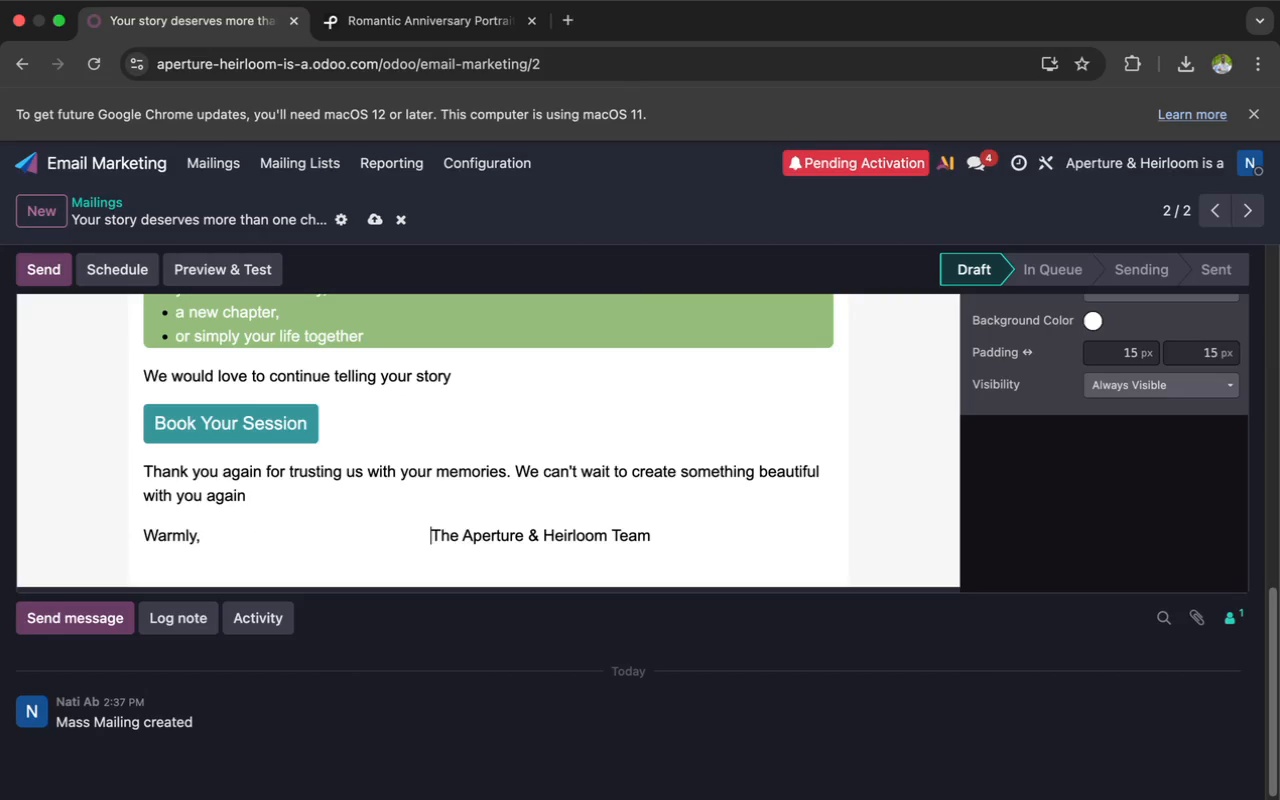 
key(Space)
 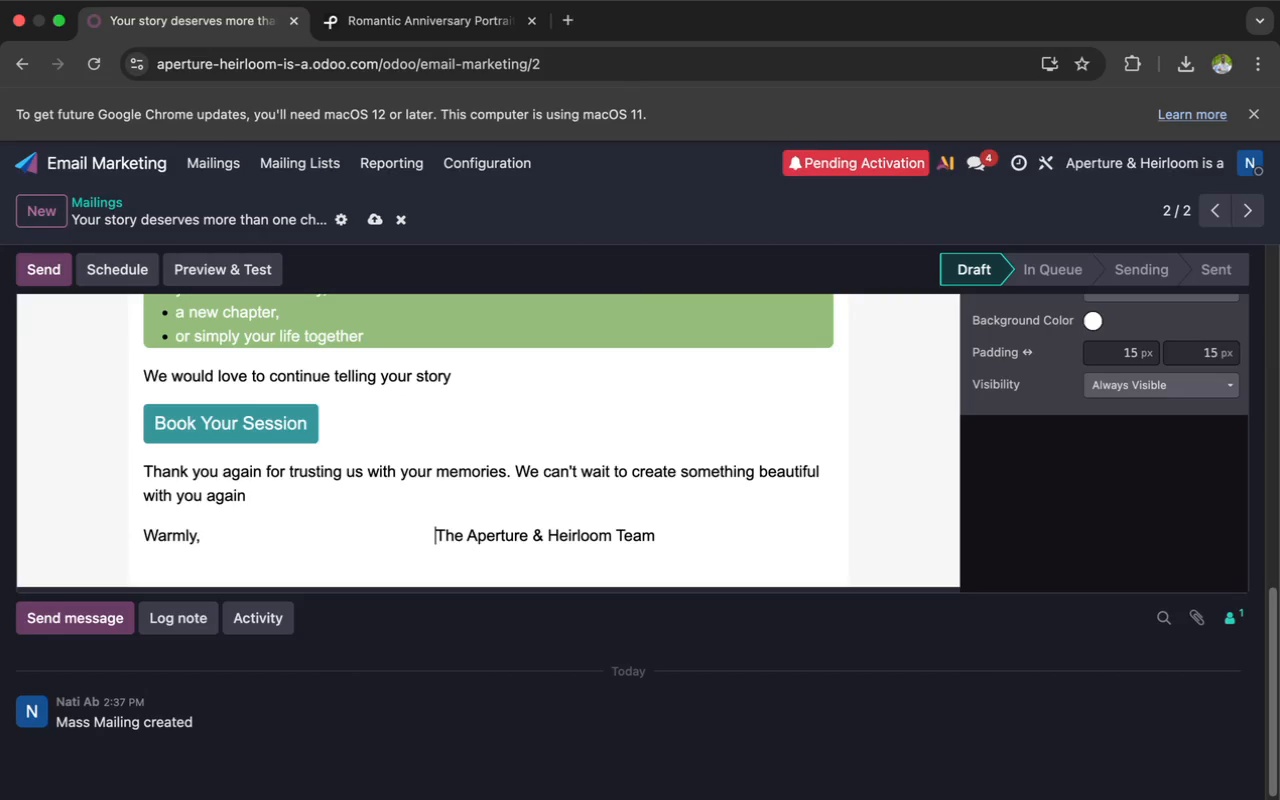 
key(Space)
 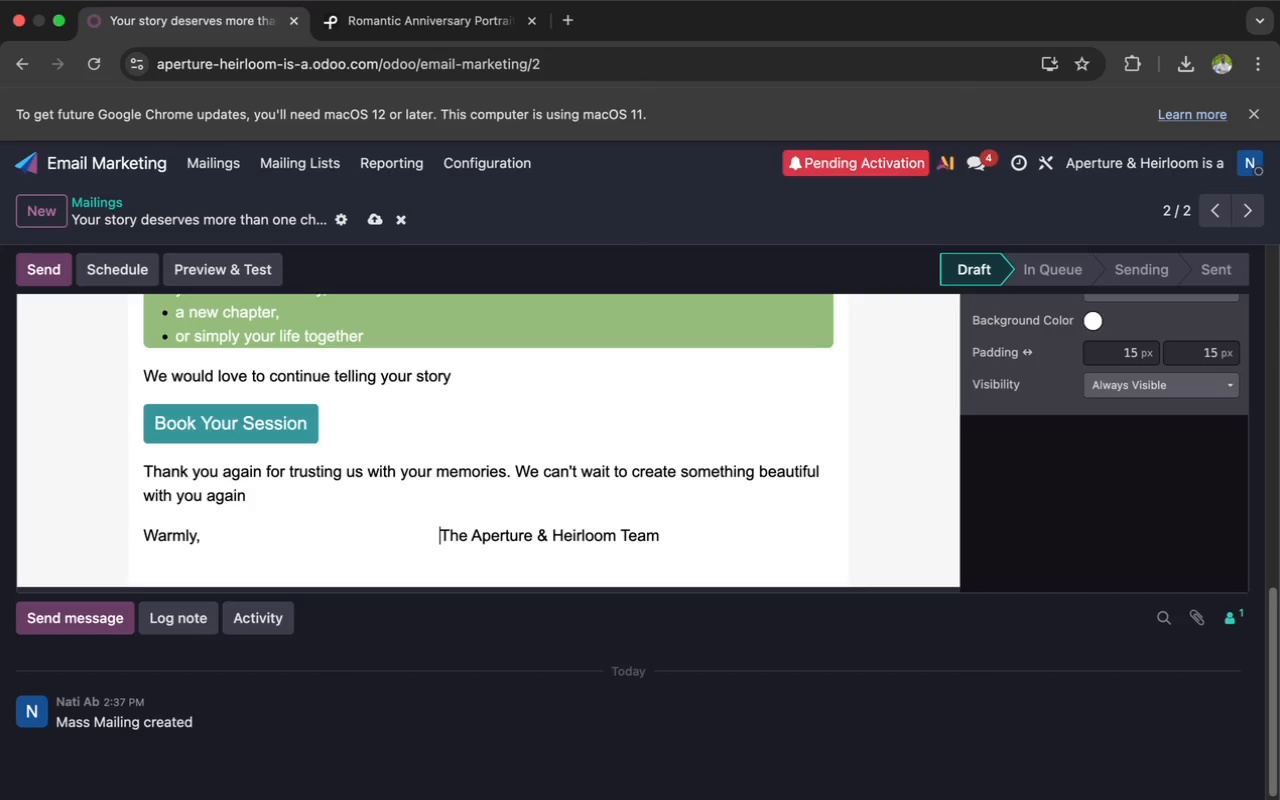 
key(Space)
 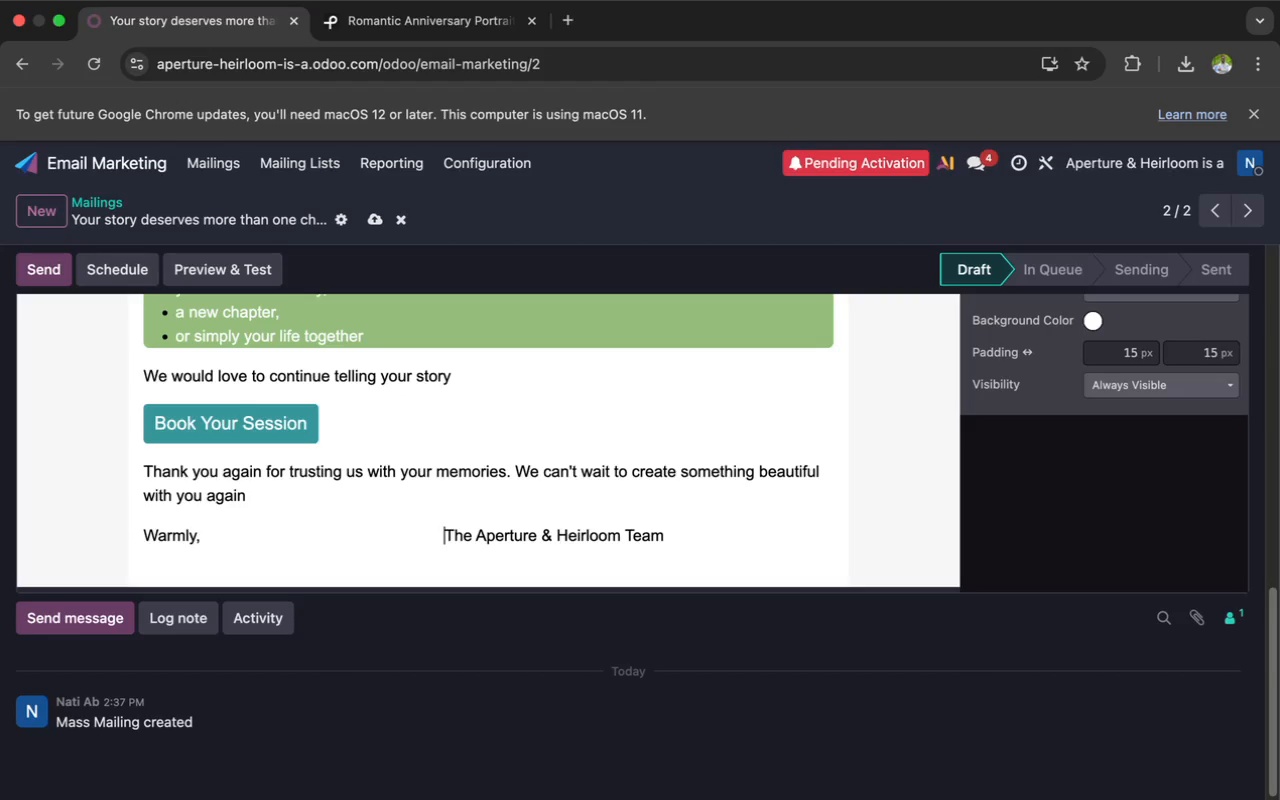 
key(Space)
 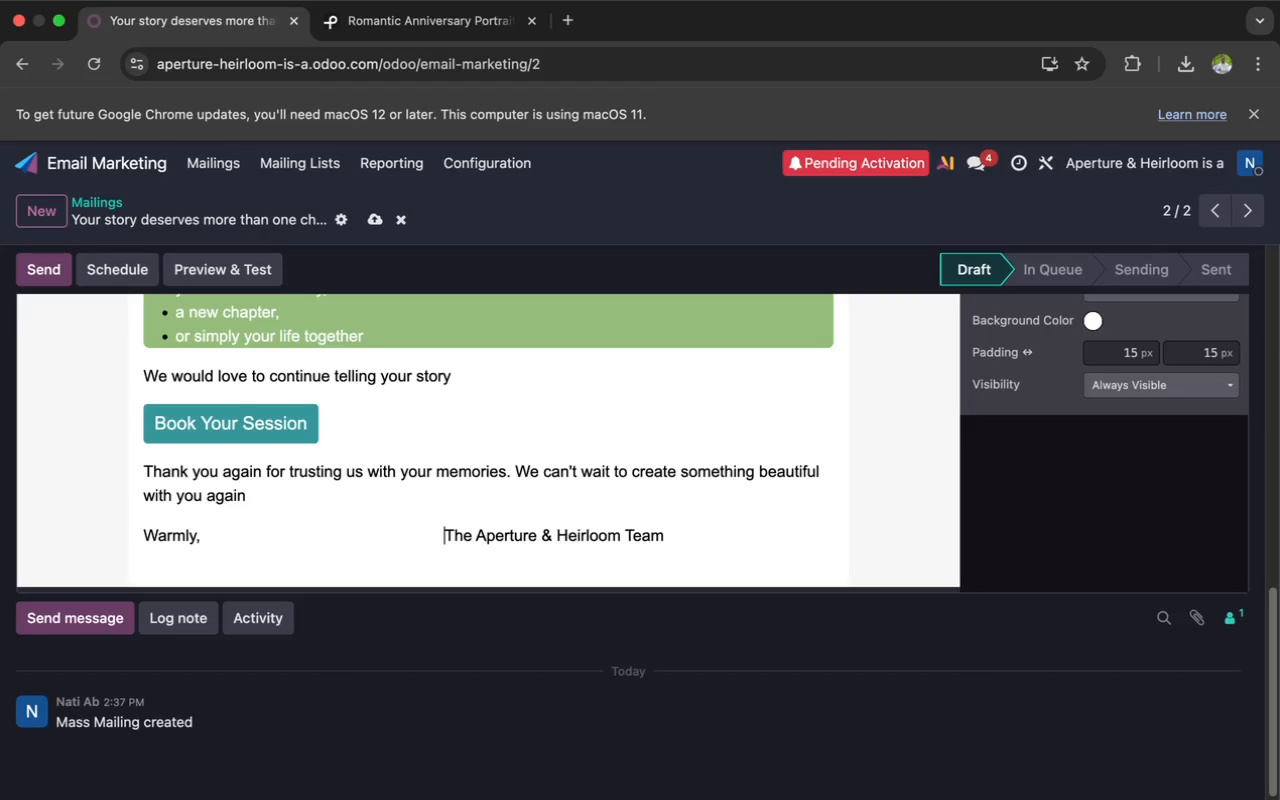 
key(Space)
 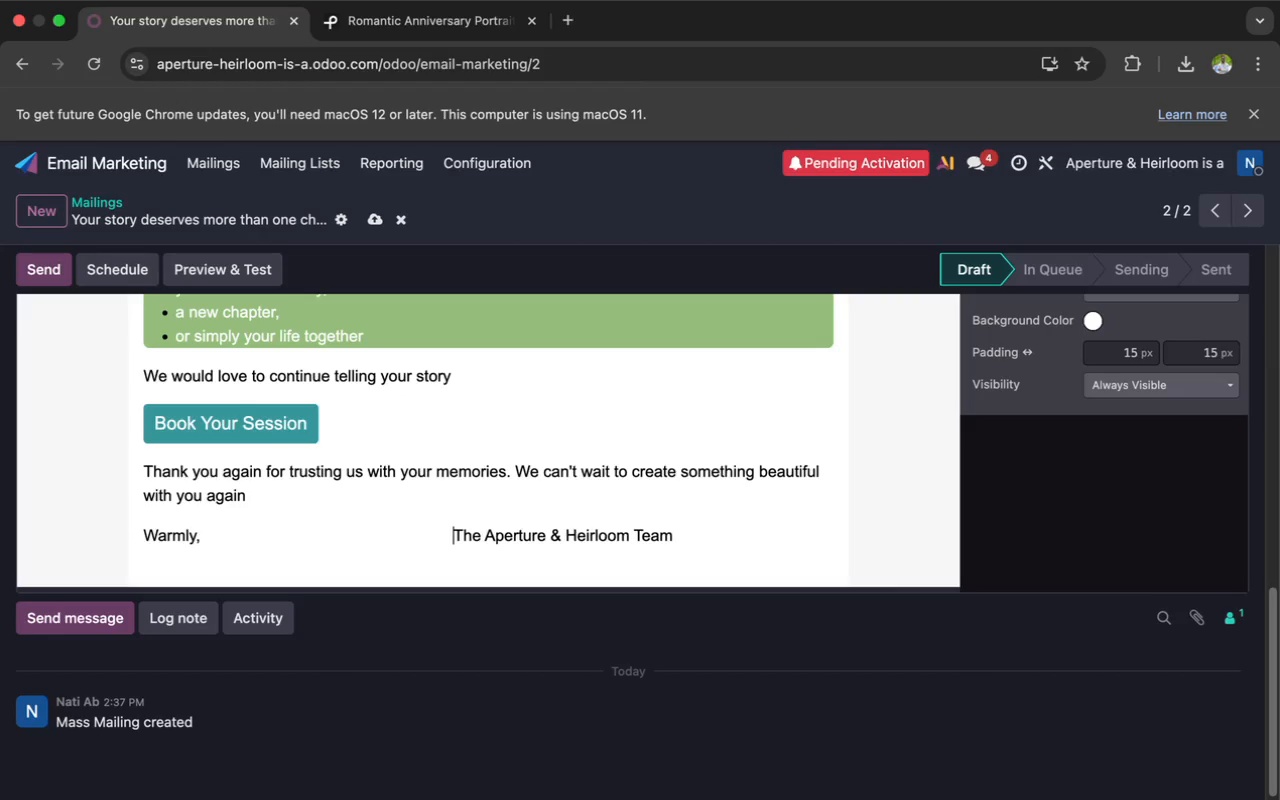 
key(Space)
 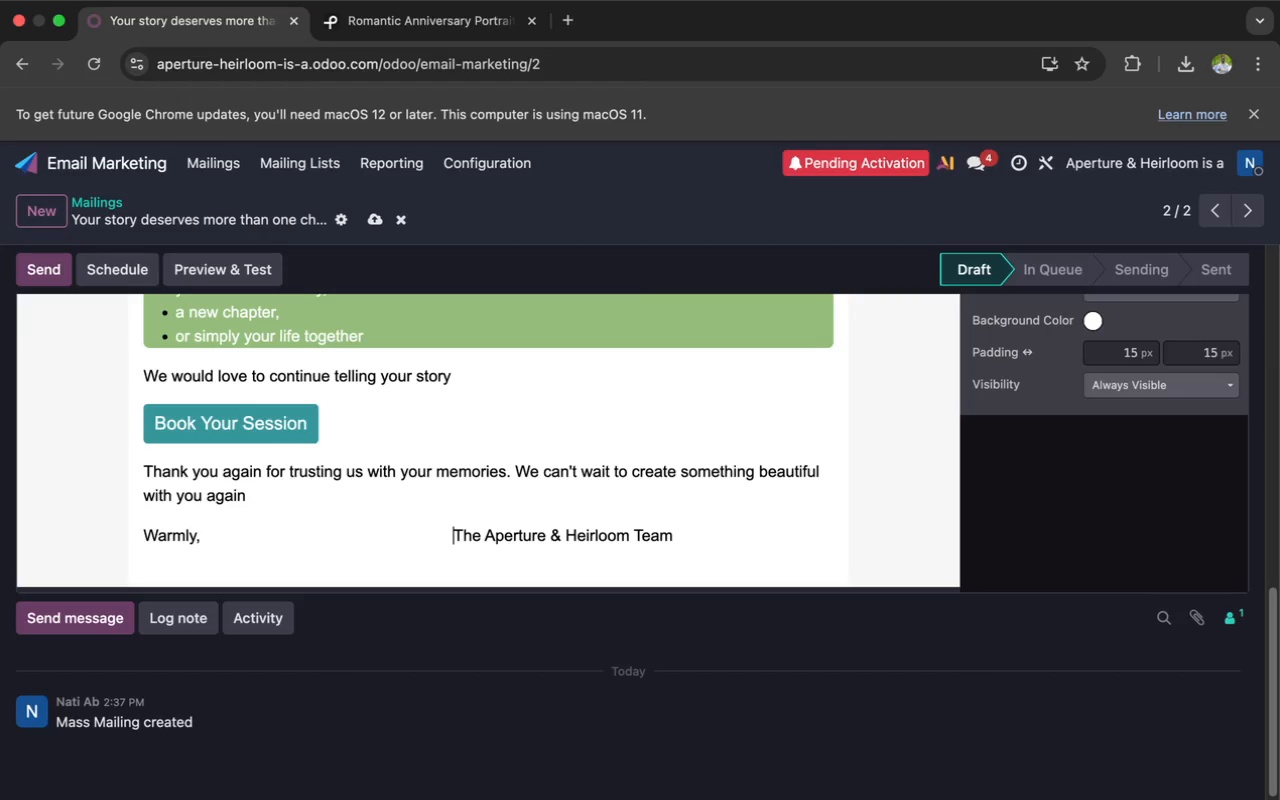 
key(Space)
 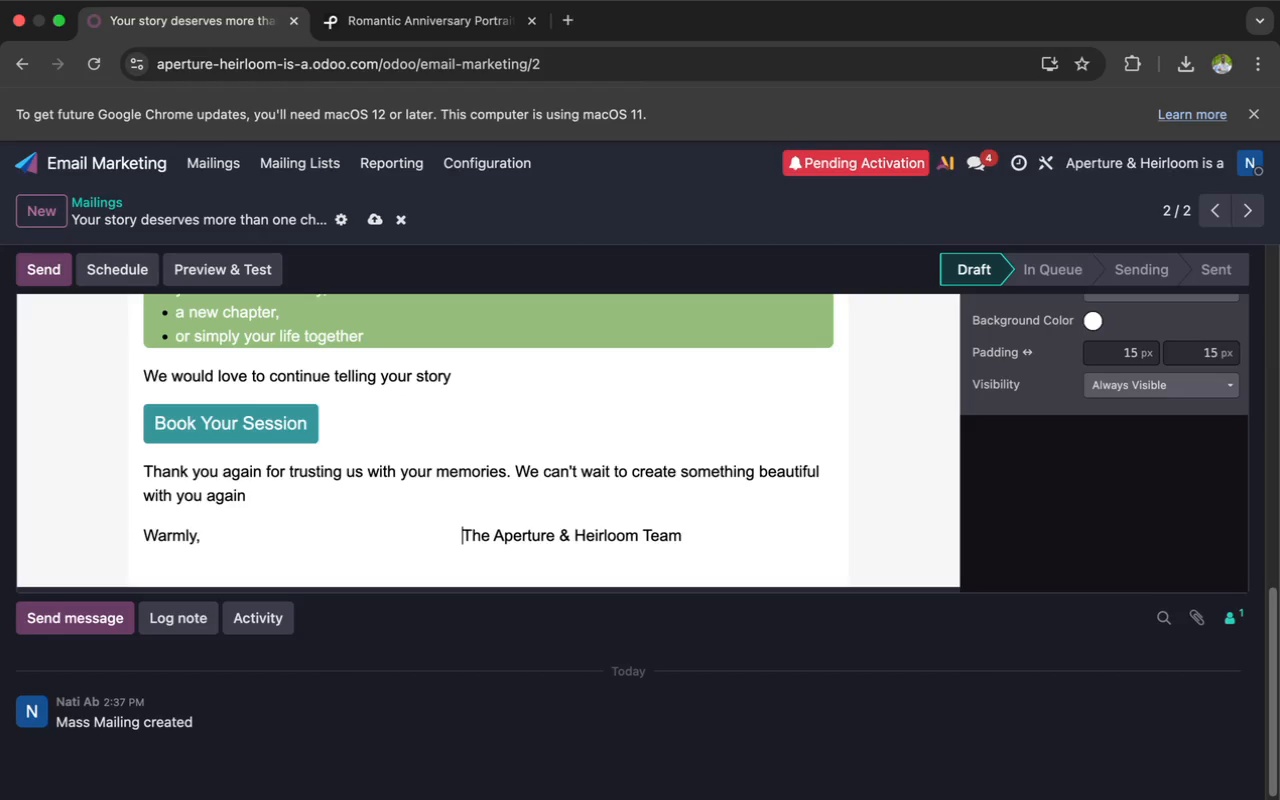 
key(Space)
 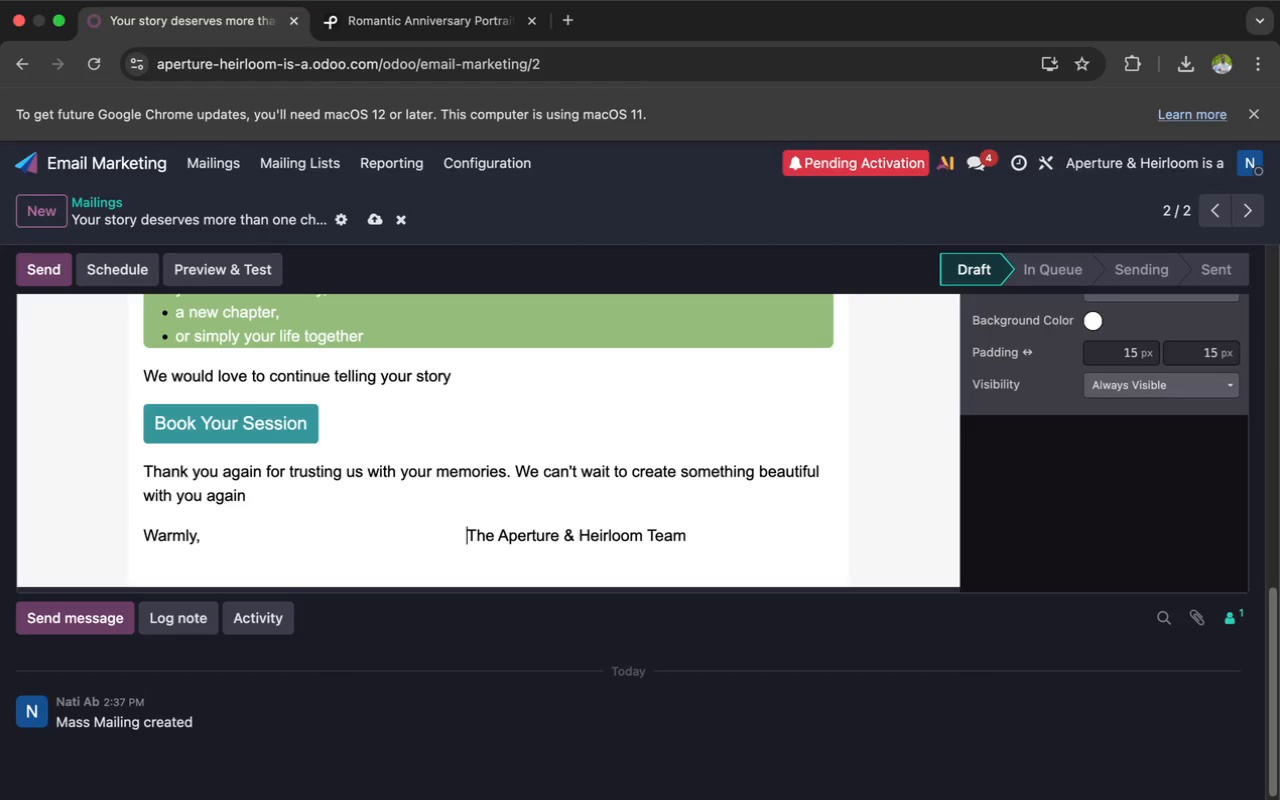 
key(Space)
 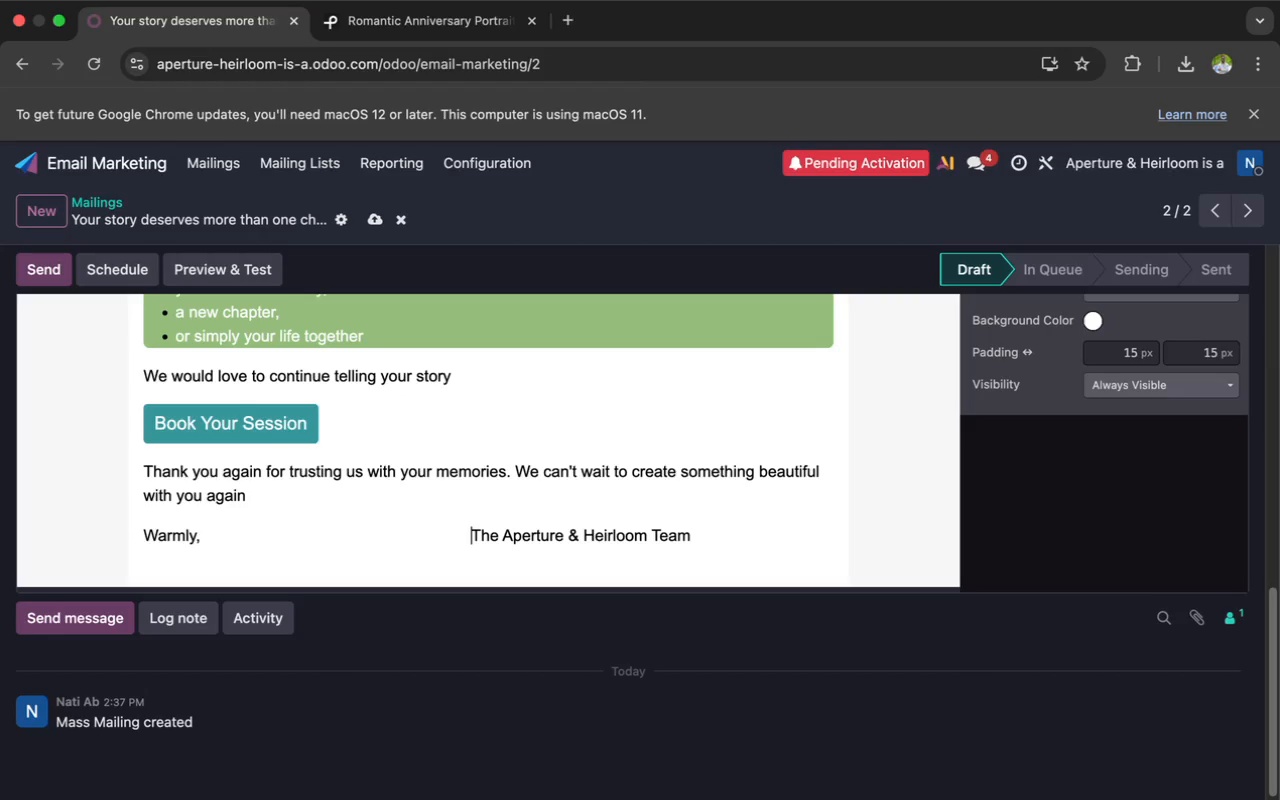 
key(Space)
 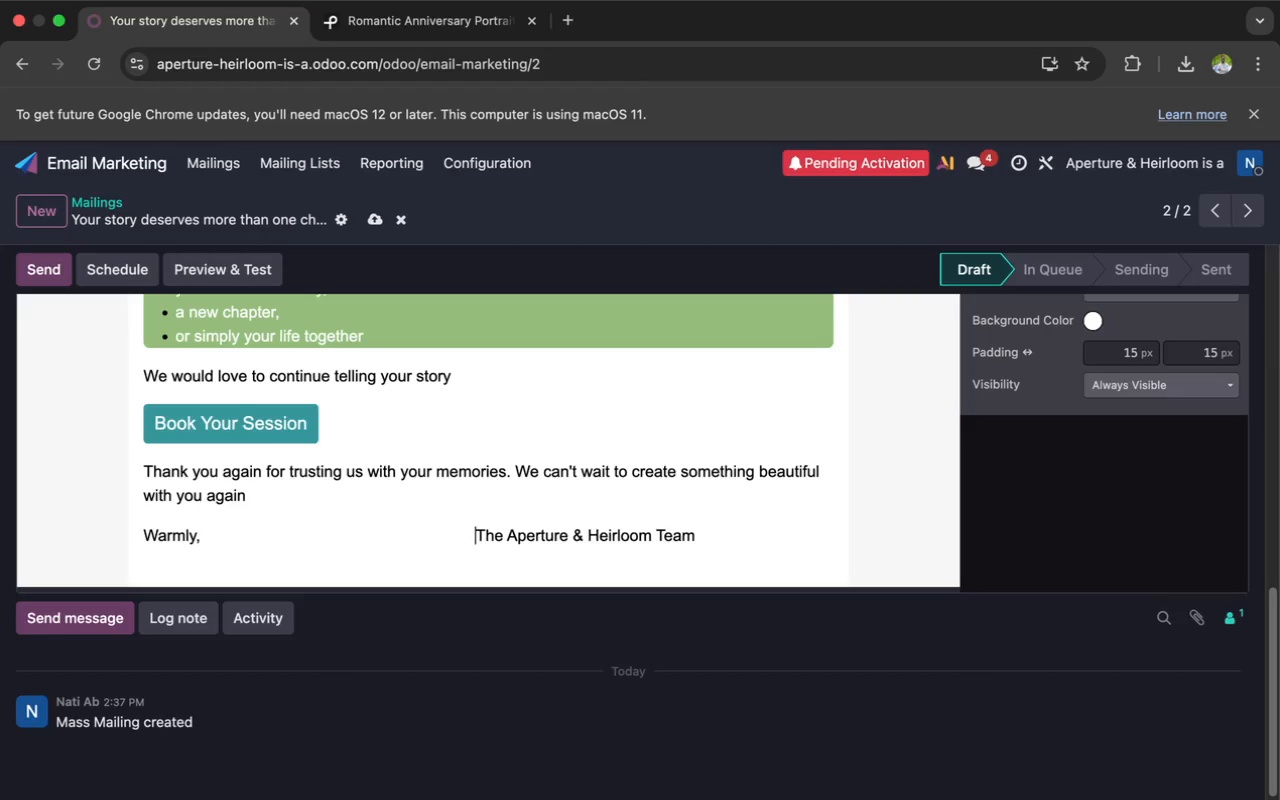 
key(Space)
 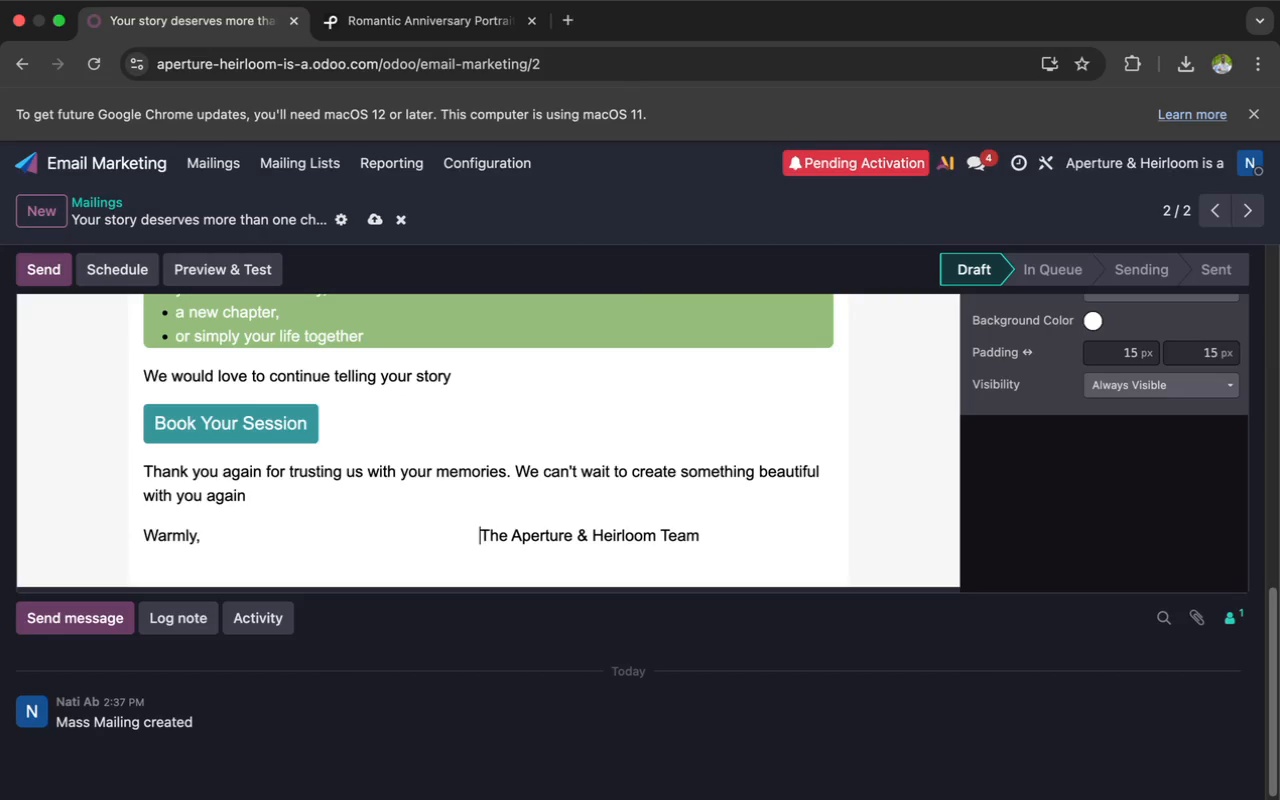 
key(Space)
 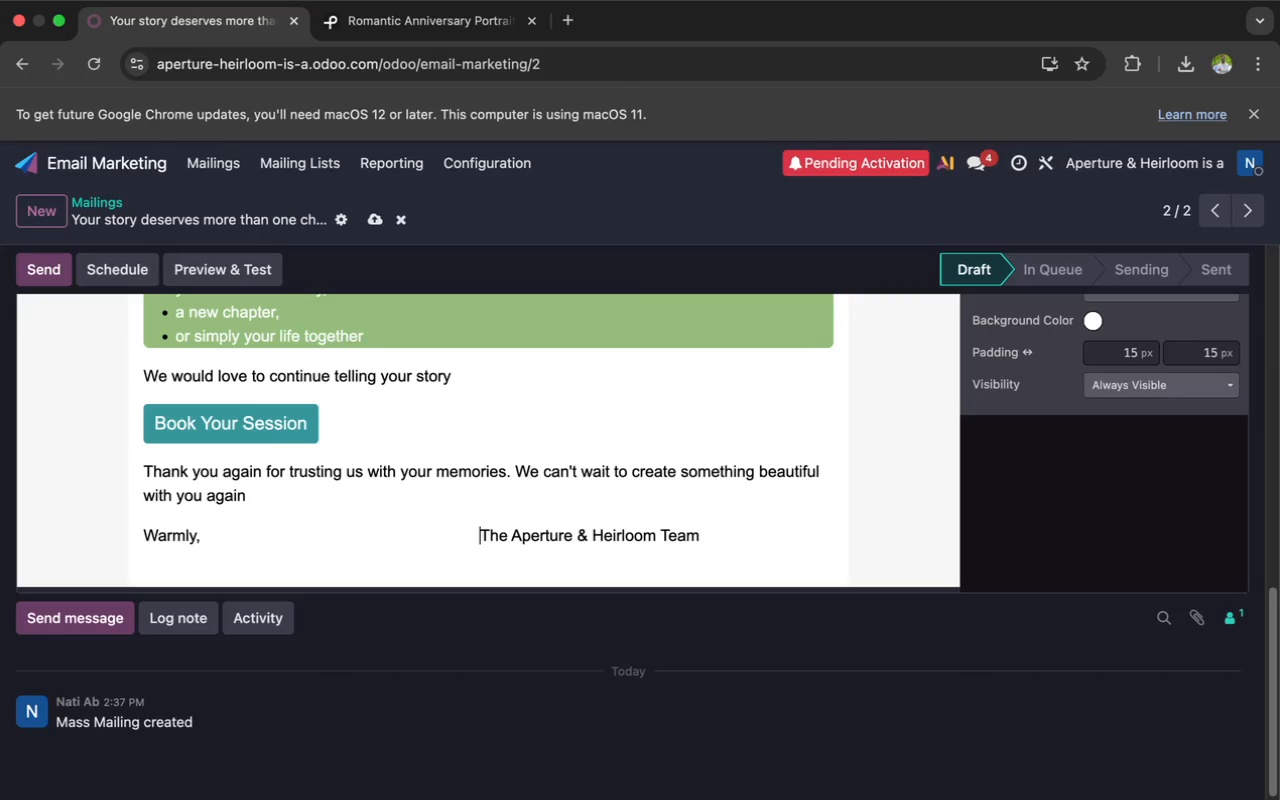 
key(Space)
 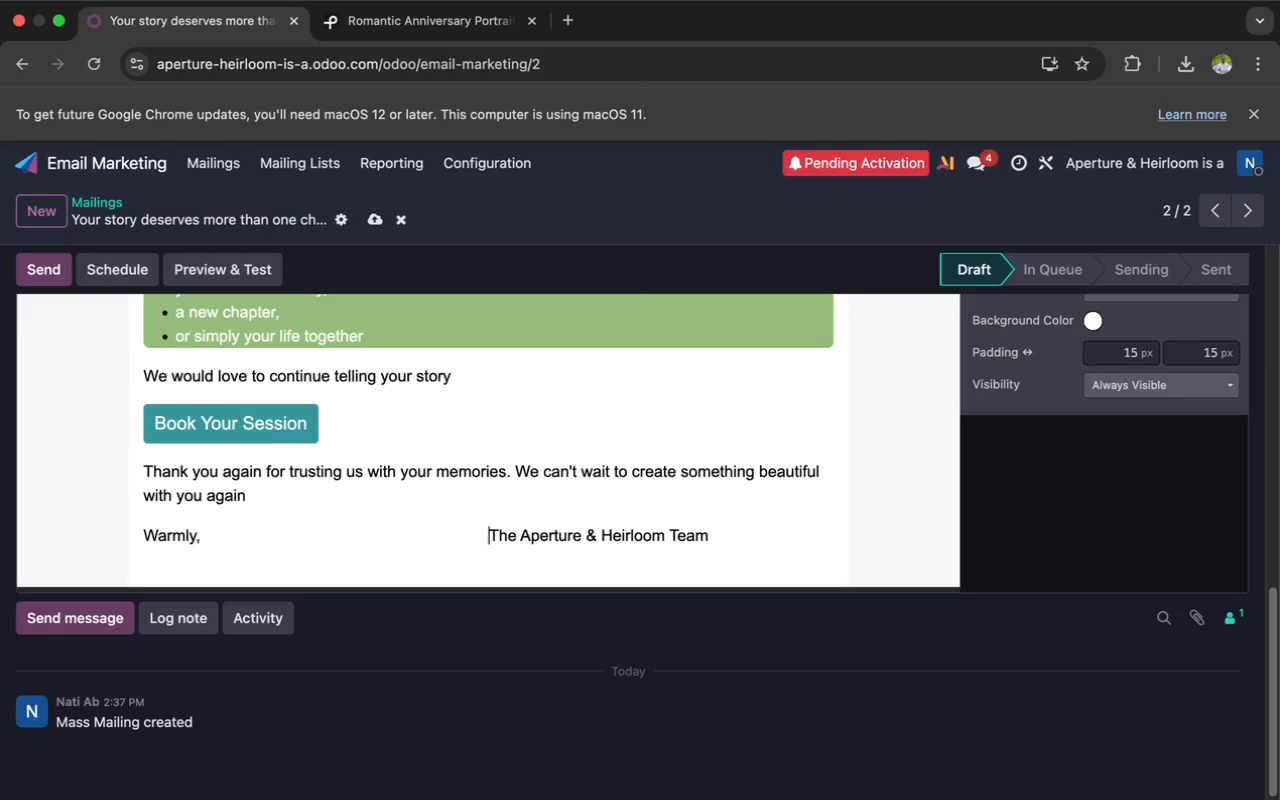 
key(Space)
 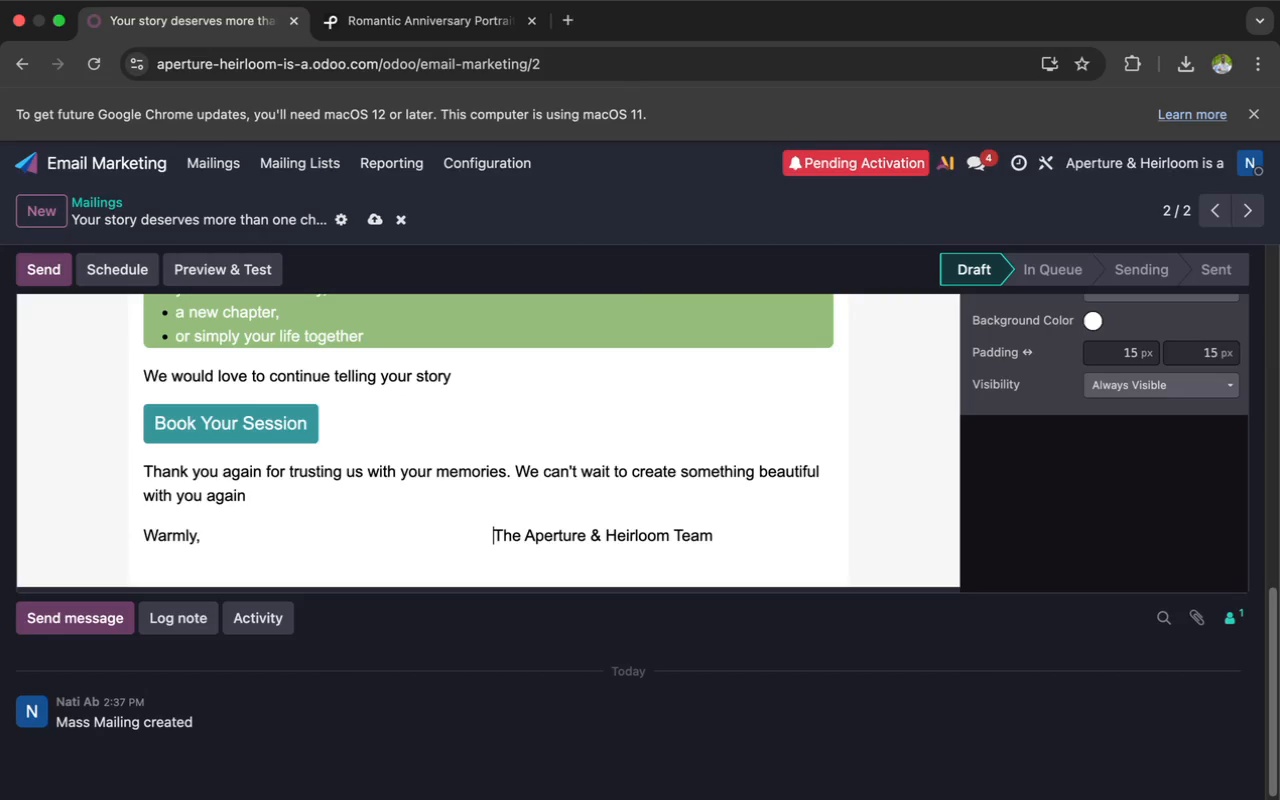 
key(Space)
 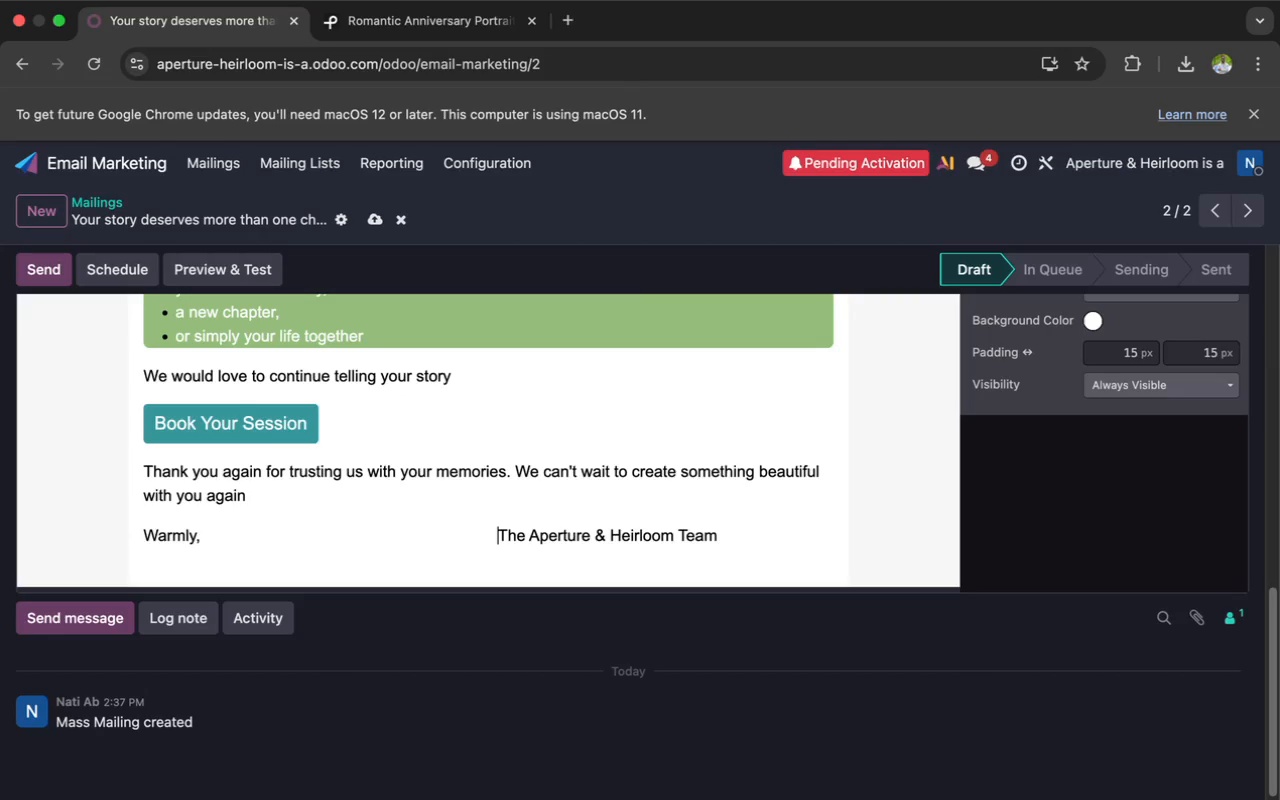 
key(Space)
 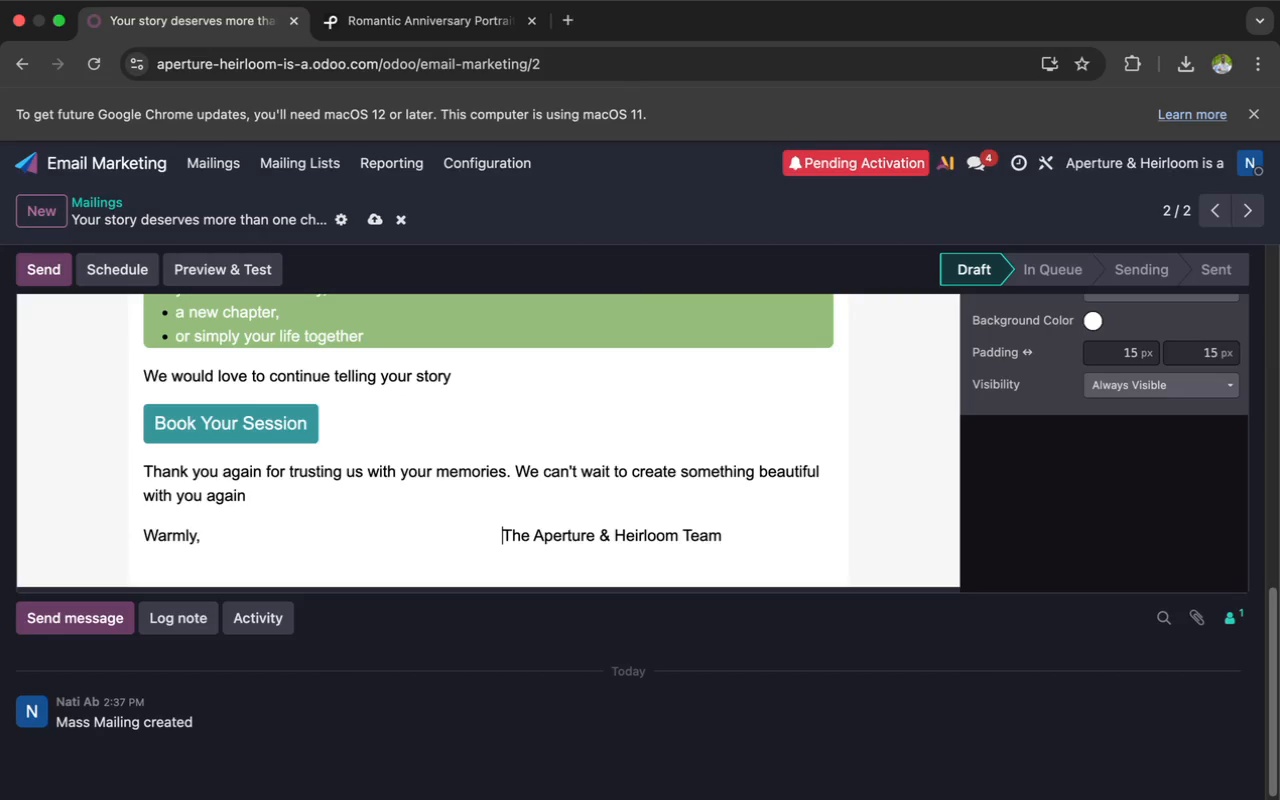 
key(Space)
 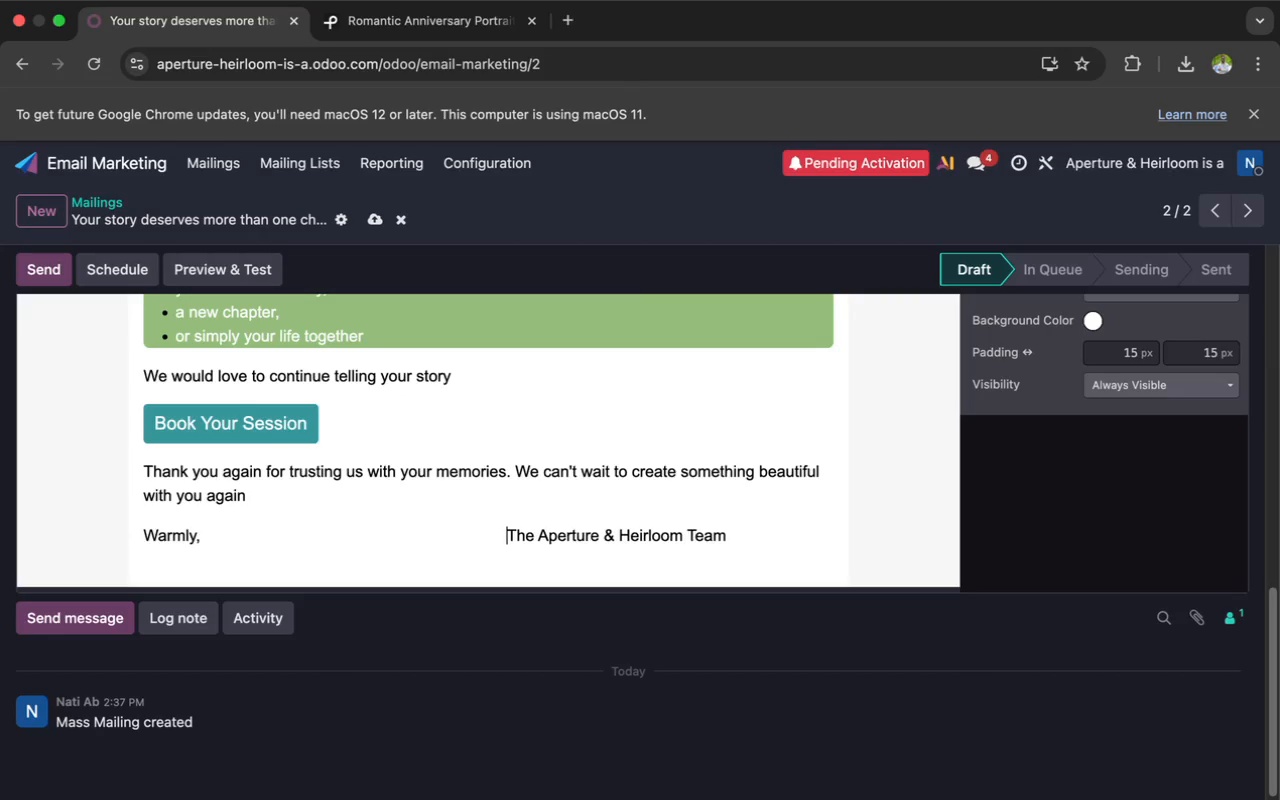 
key(Space)
 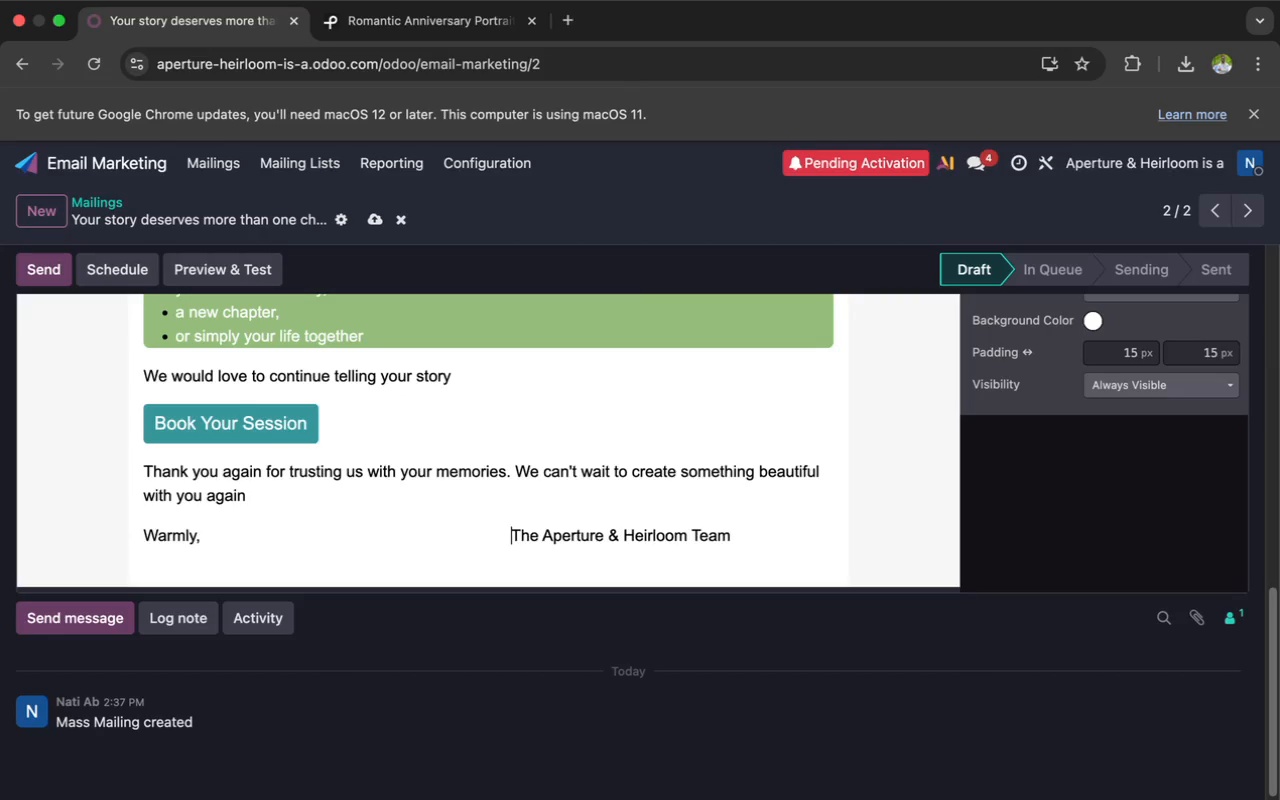 
key(Space)
 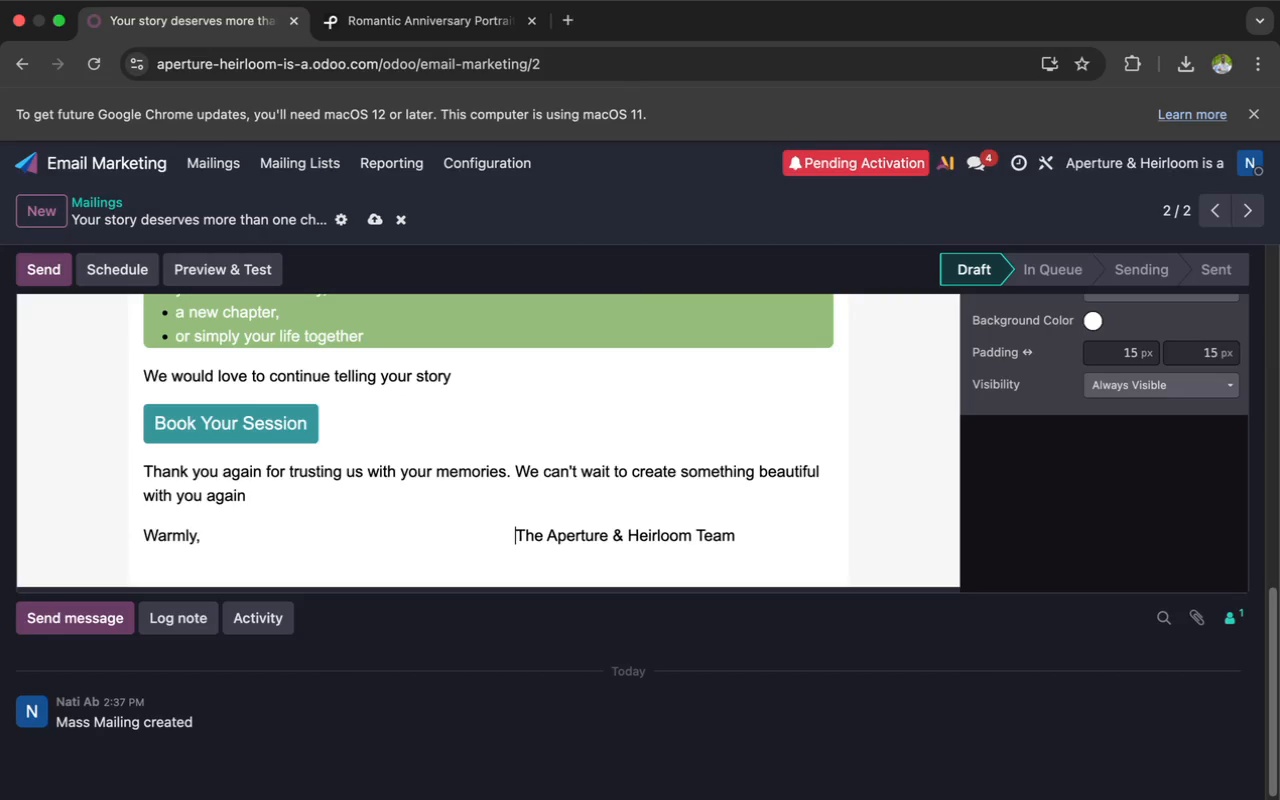 
key(Space)
 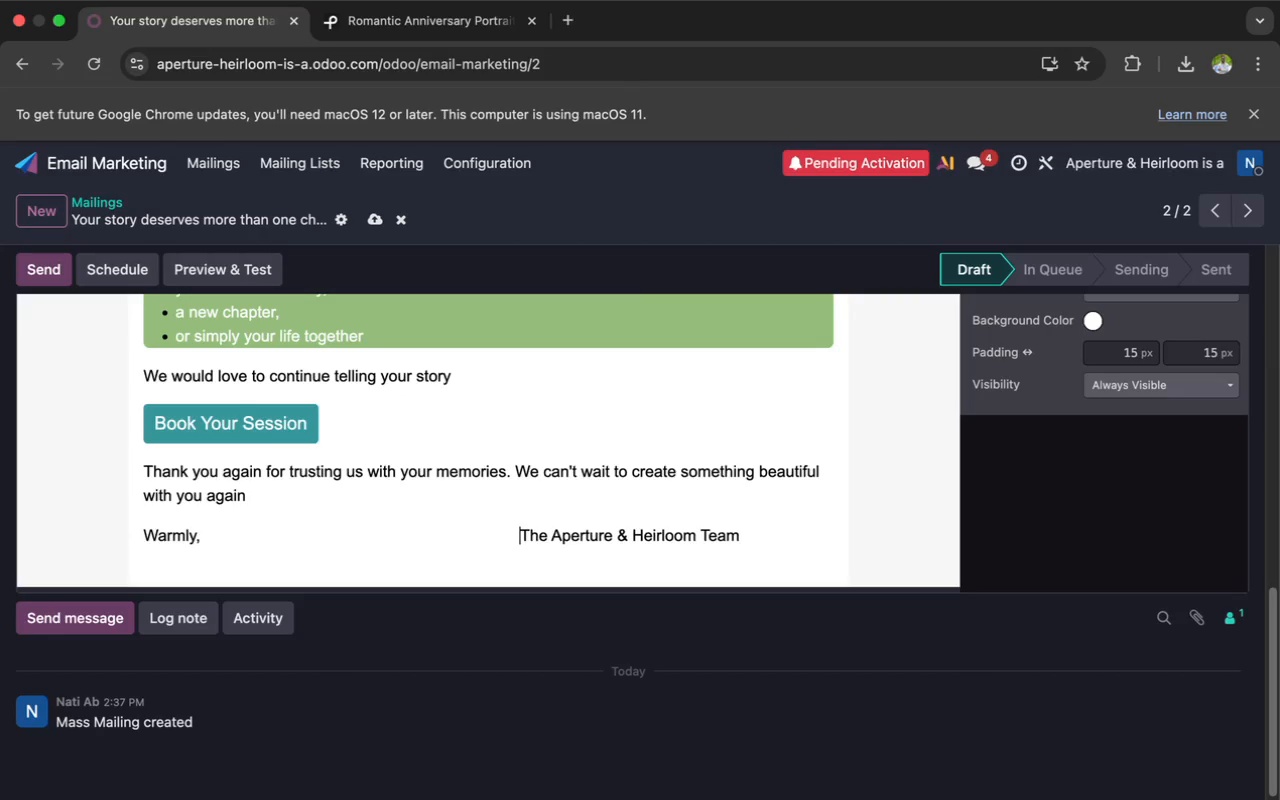 
key(Space)
 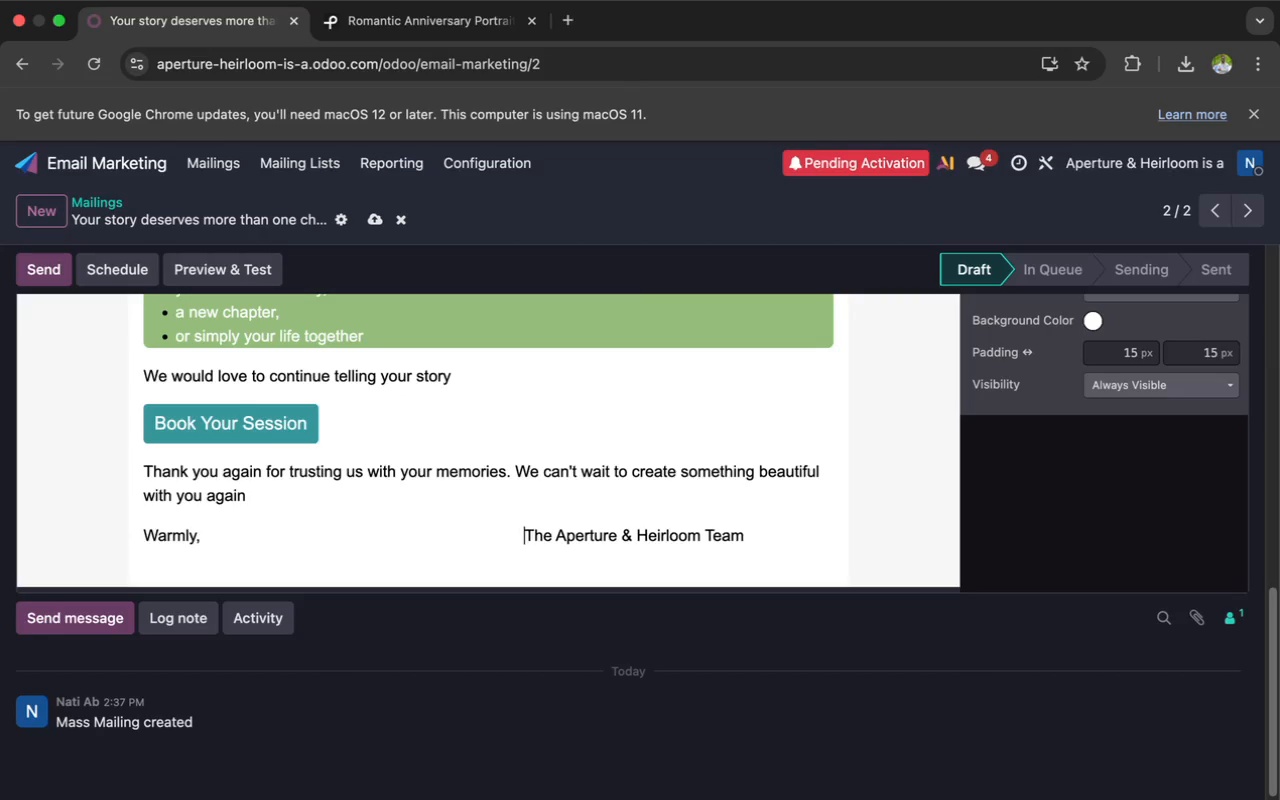 
key(Space)
 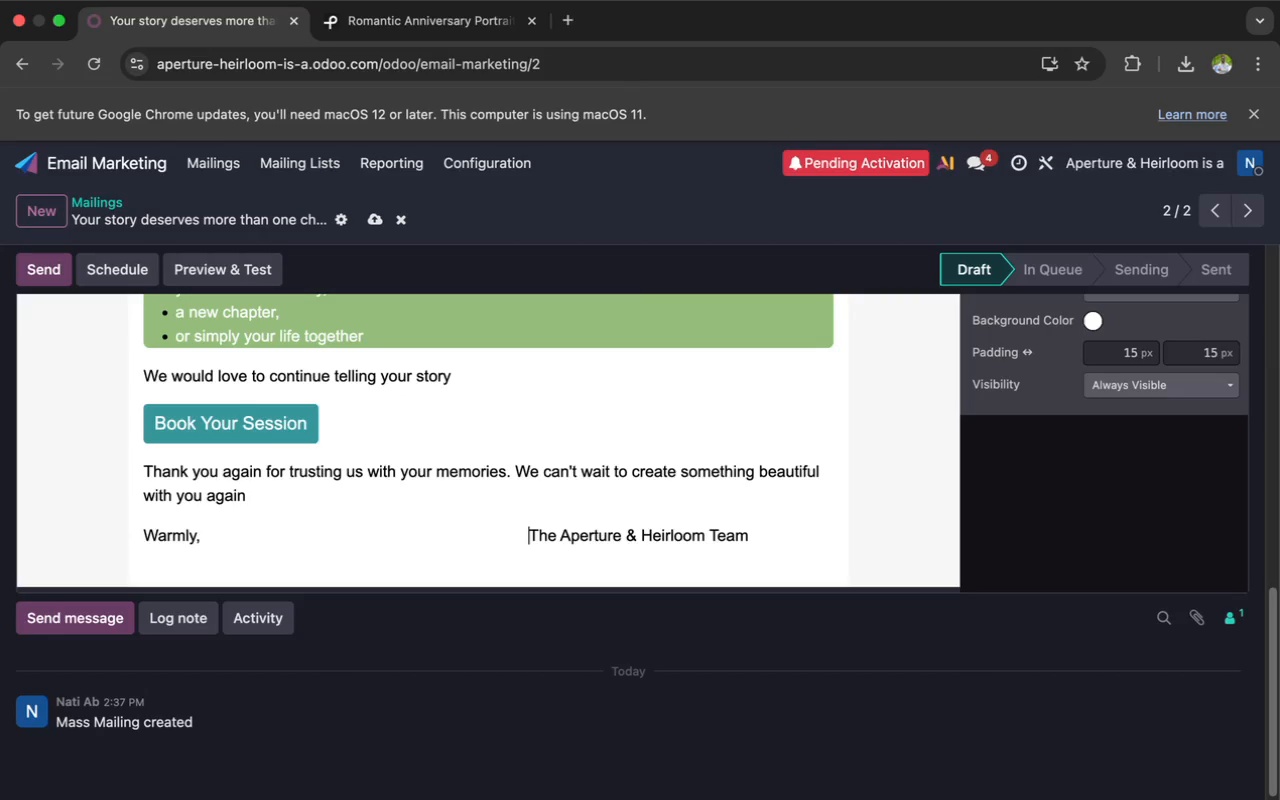 
key(Space)
 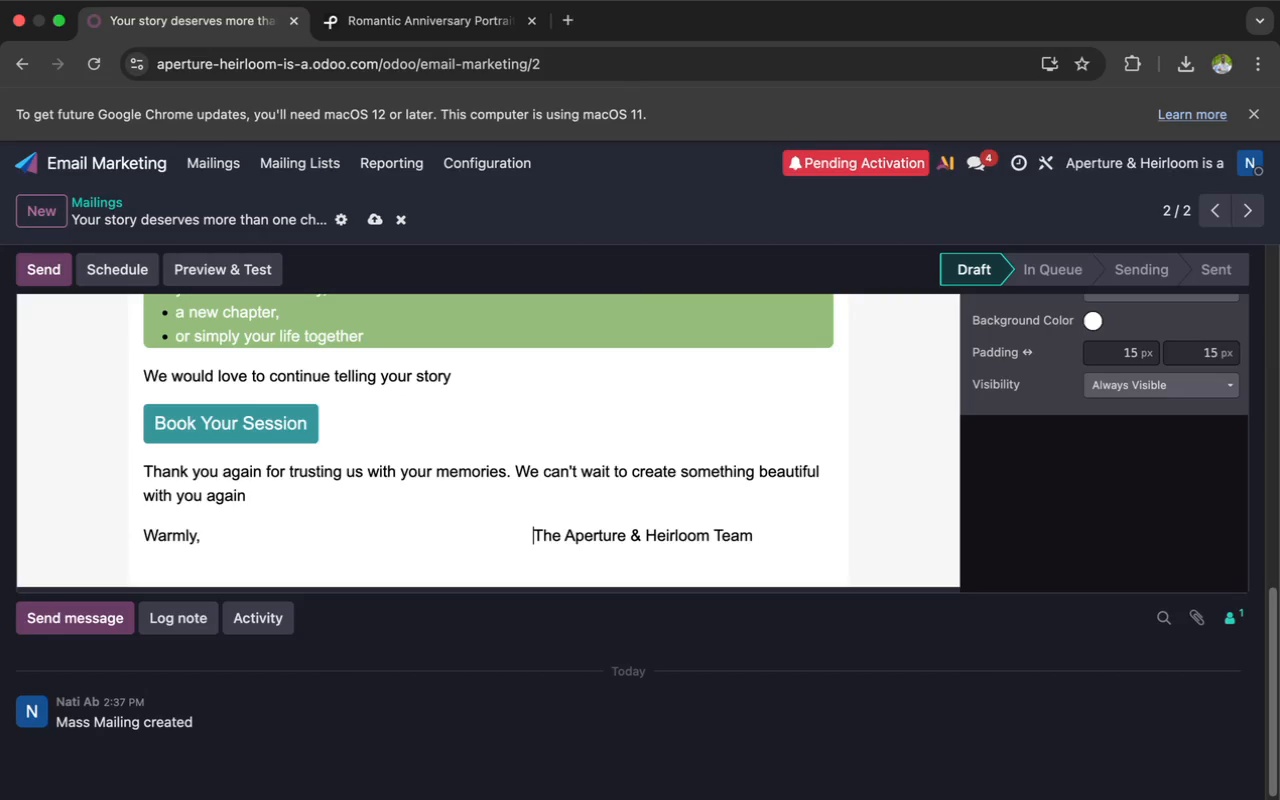 
key(Space)
 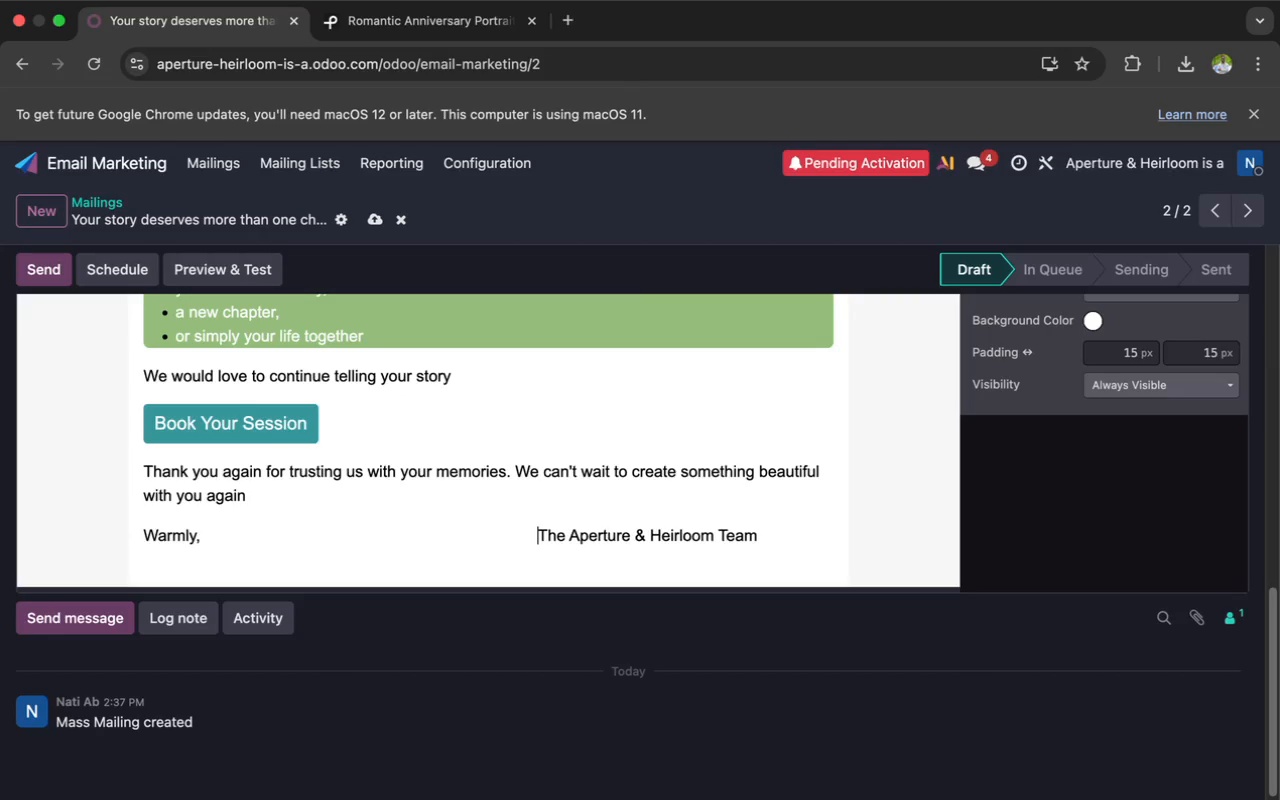 
key(Space)
 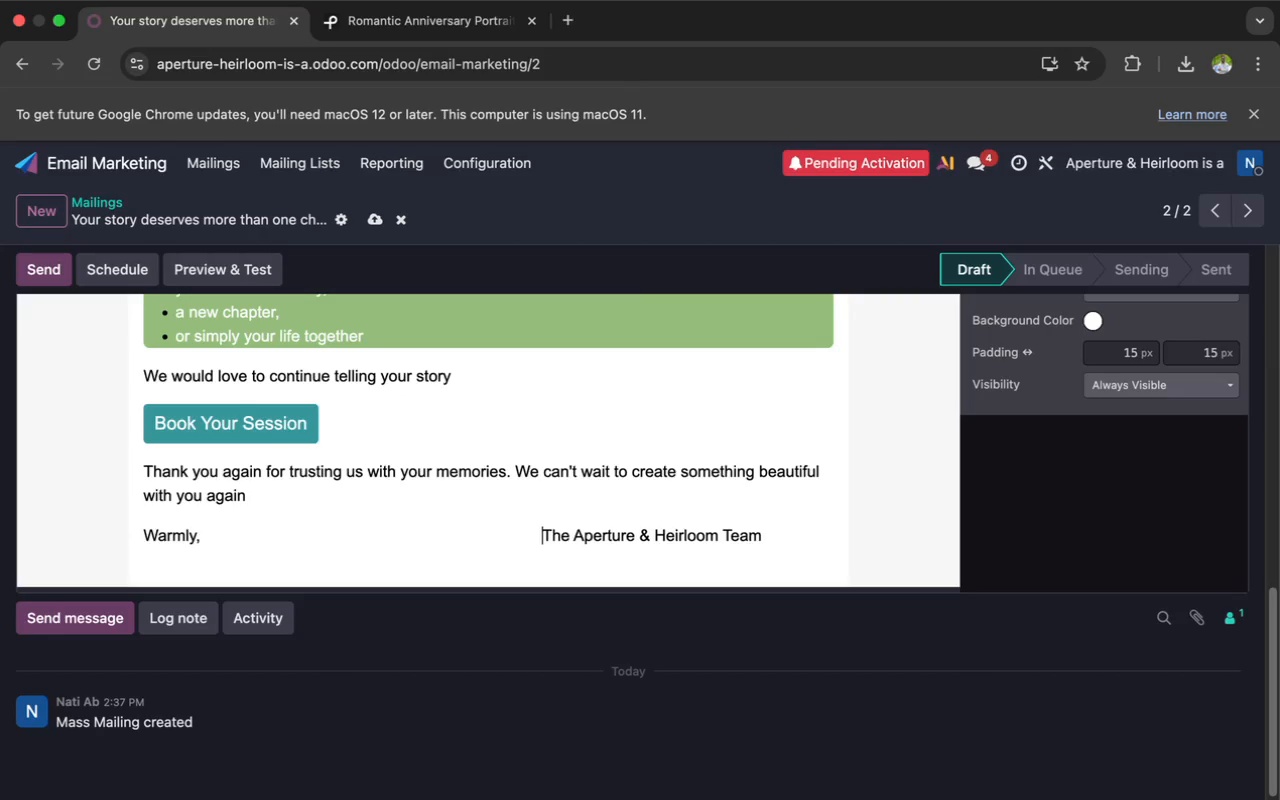 
key(Space)
 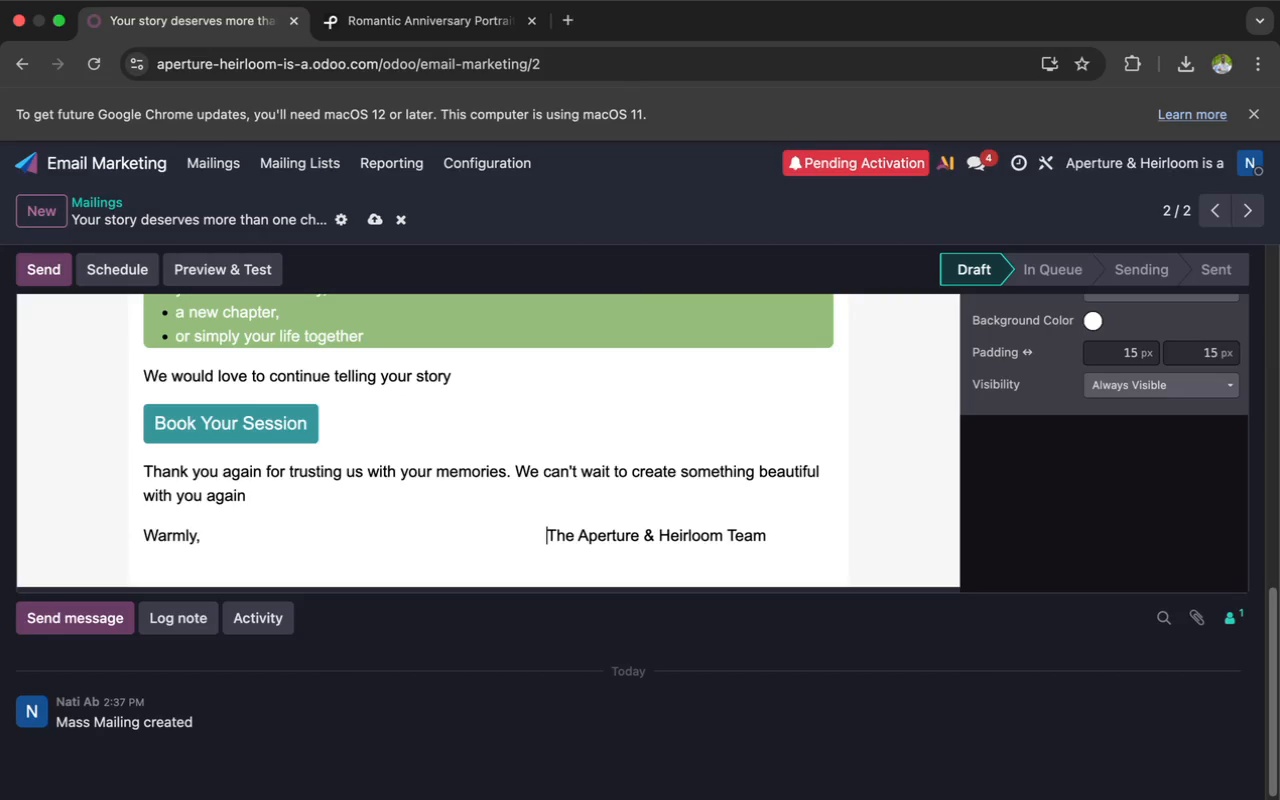 
key(Space)
 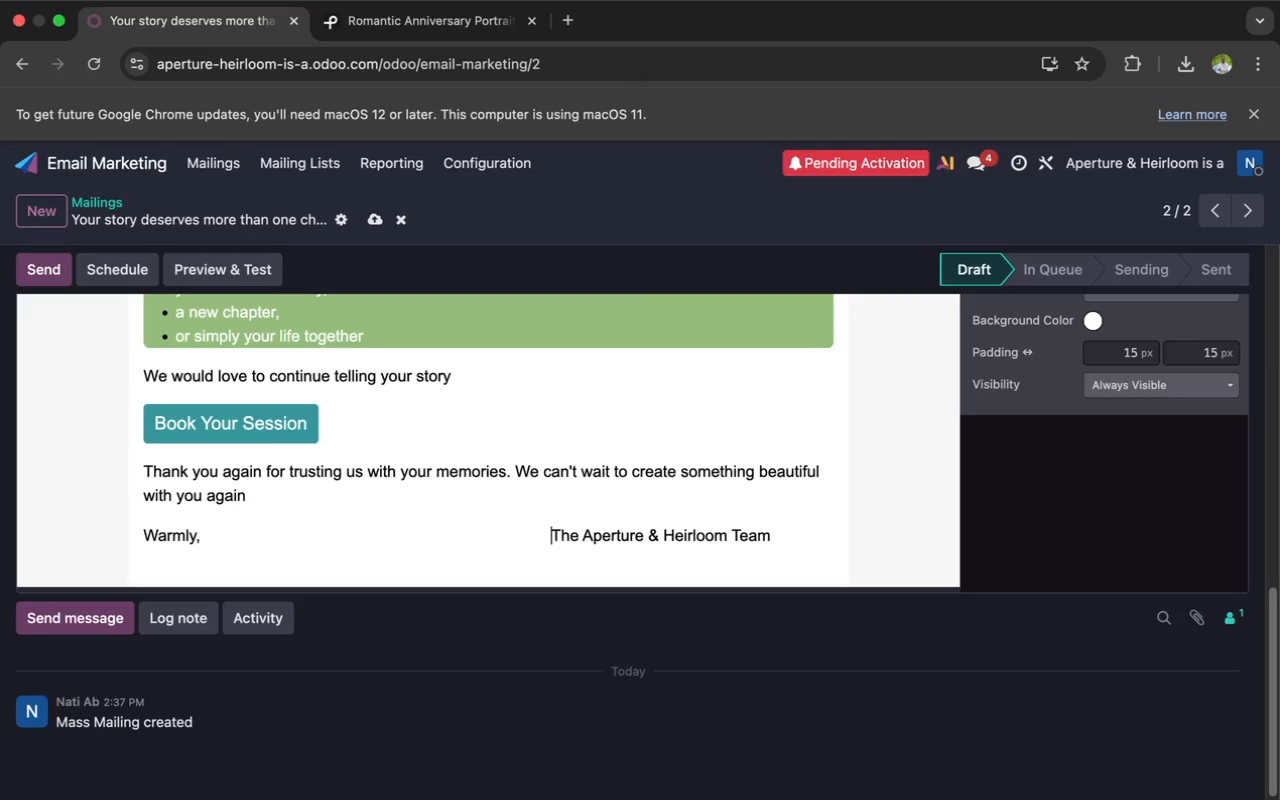 
key(Space)
 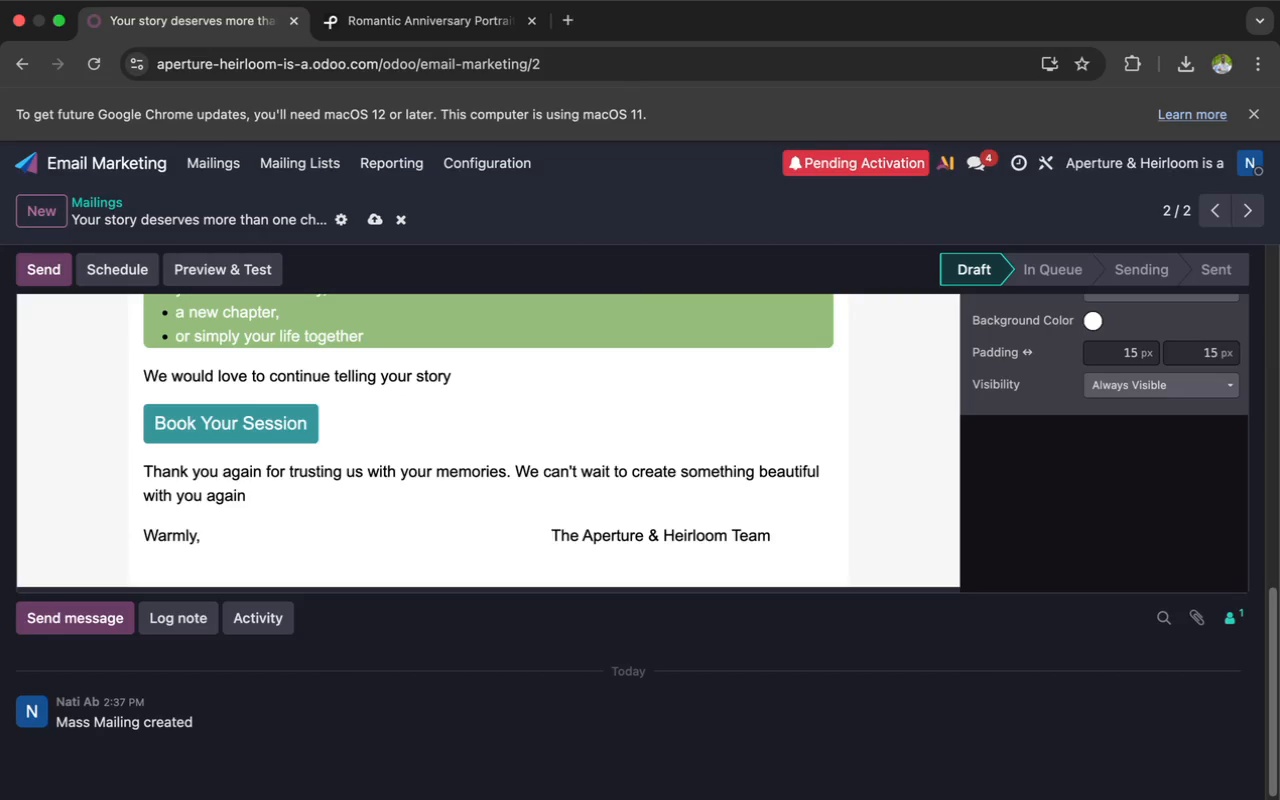 
key(Space)
 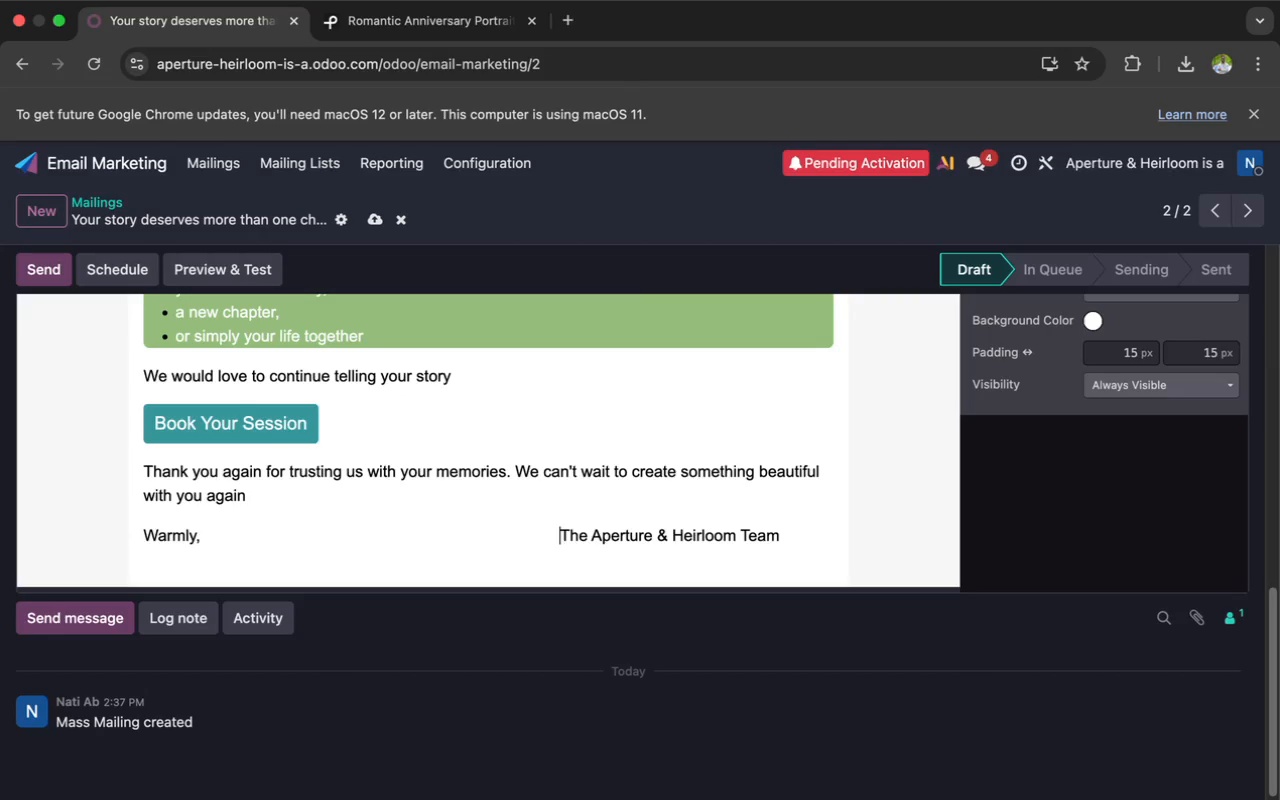 
key(Space)
 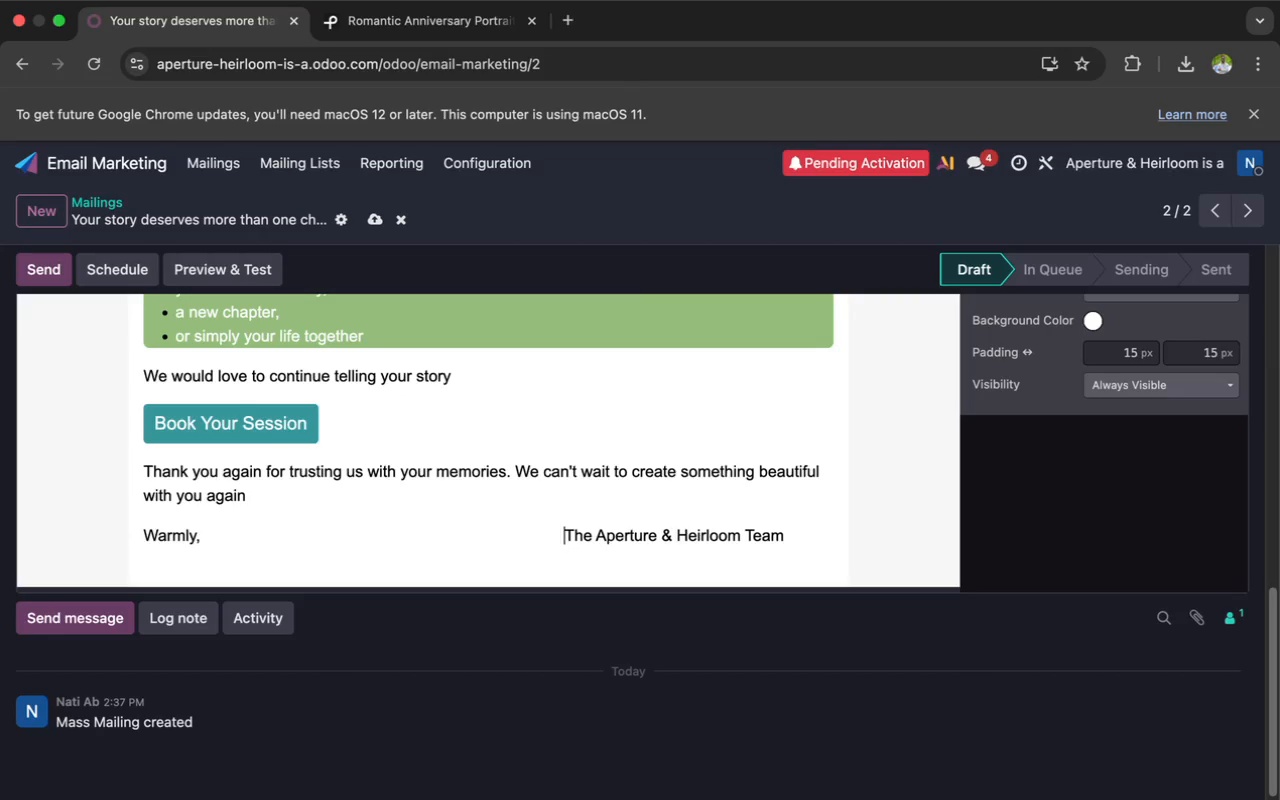 
key(Space)
 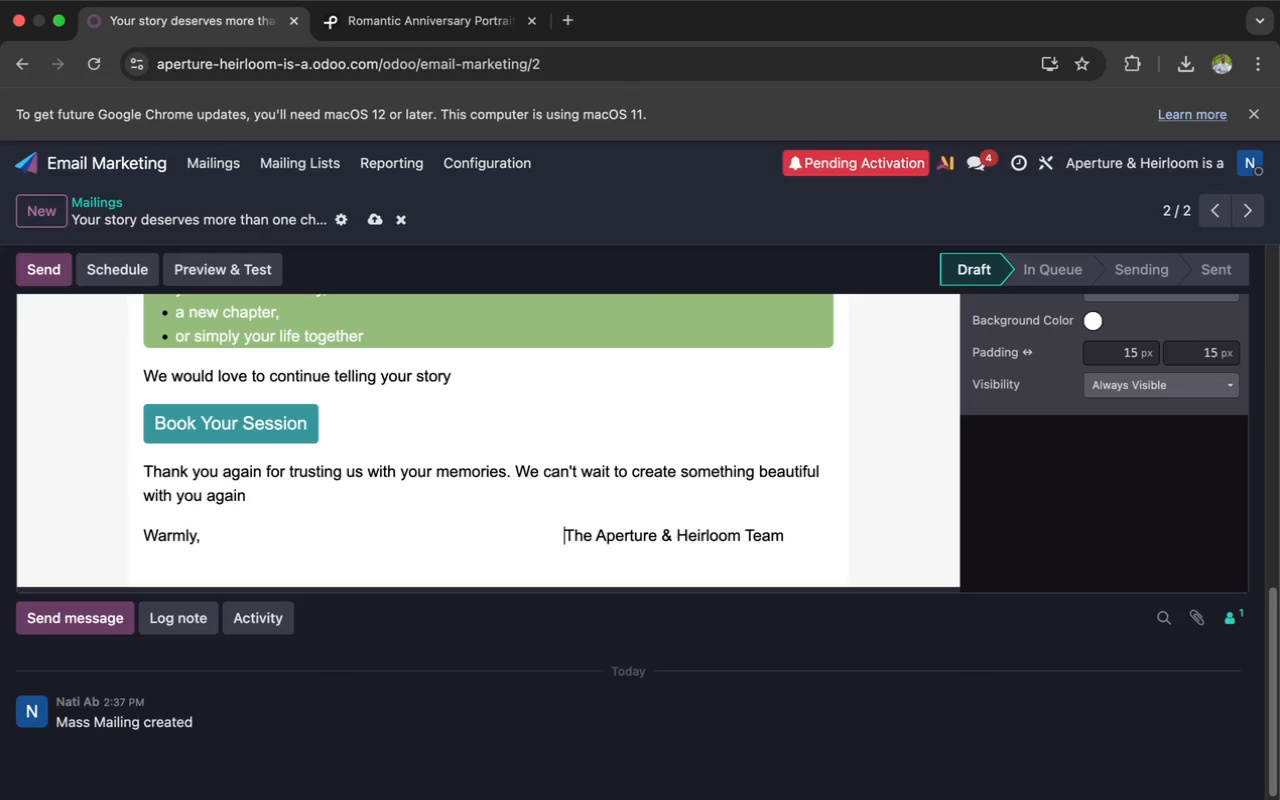 
key(Space)
 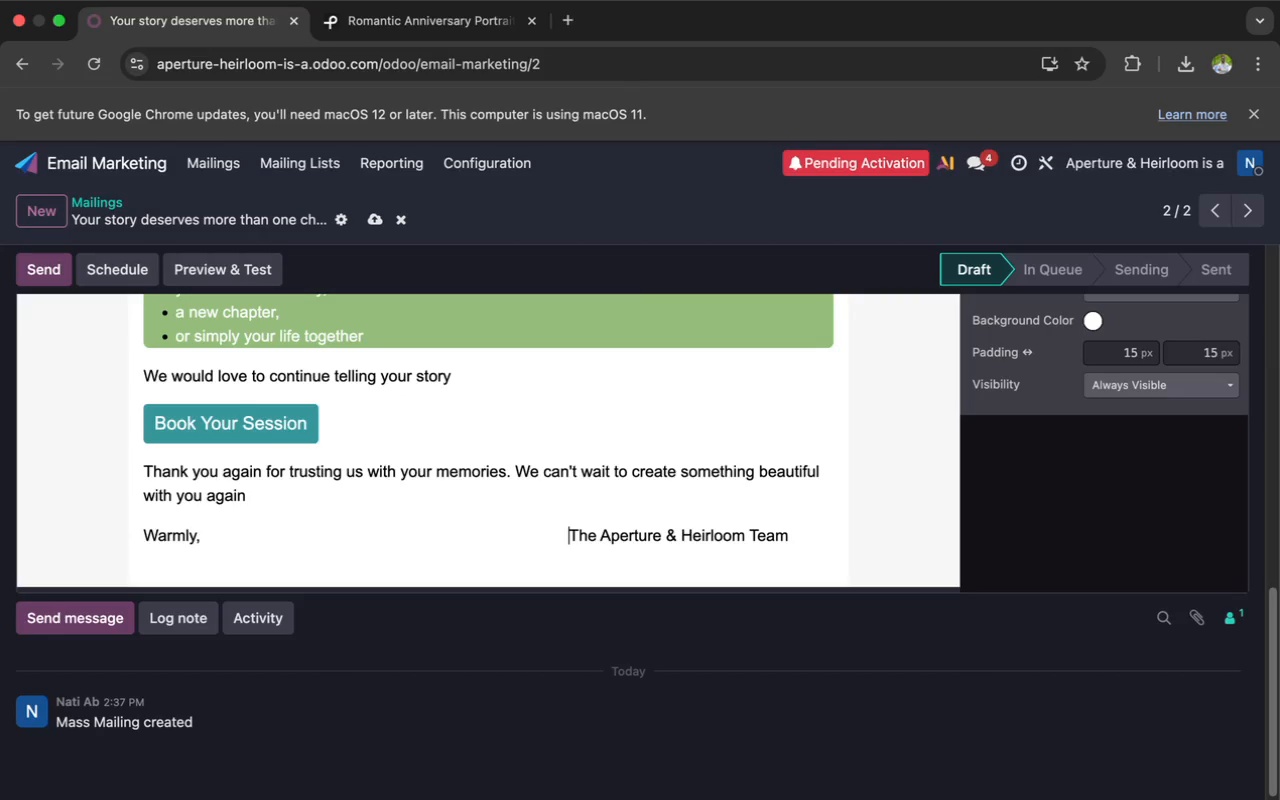 
key(Space)
 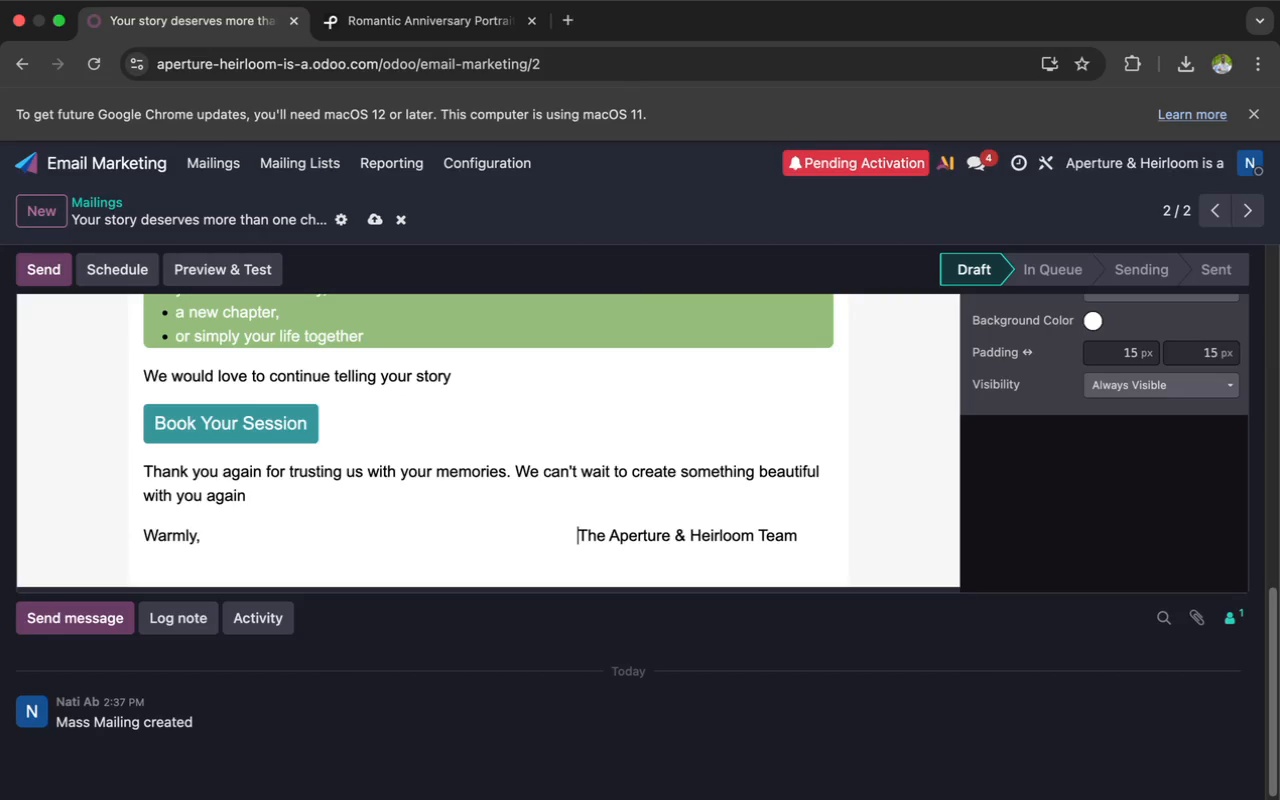 
key(Space)
 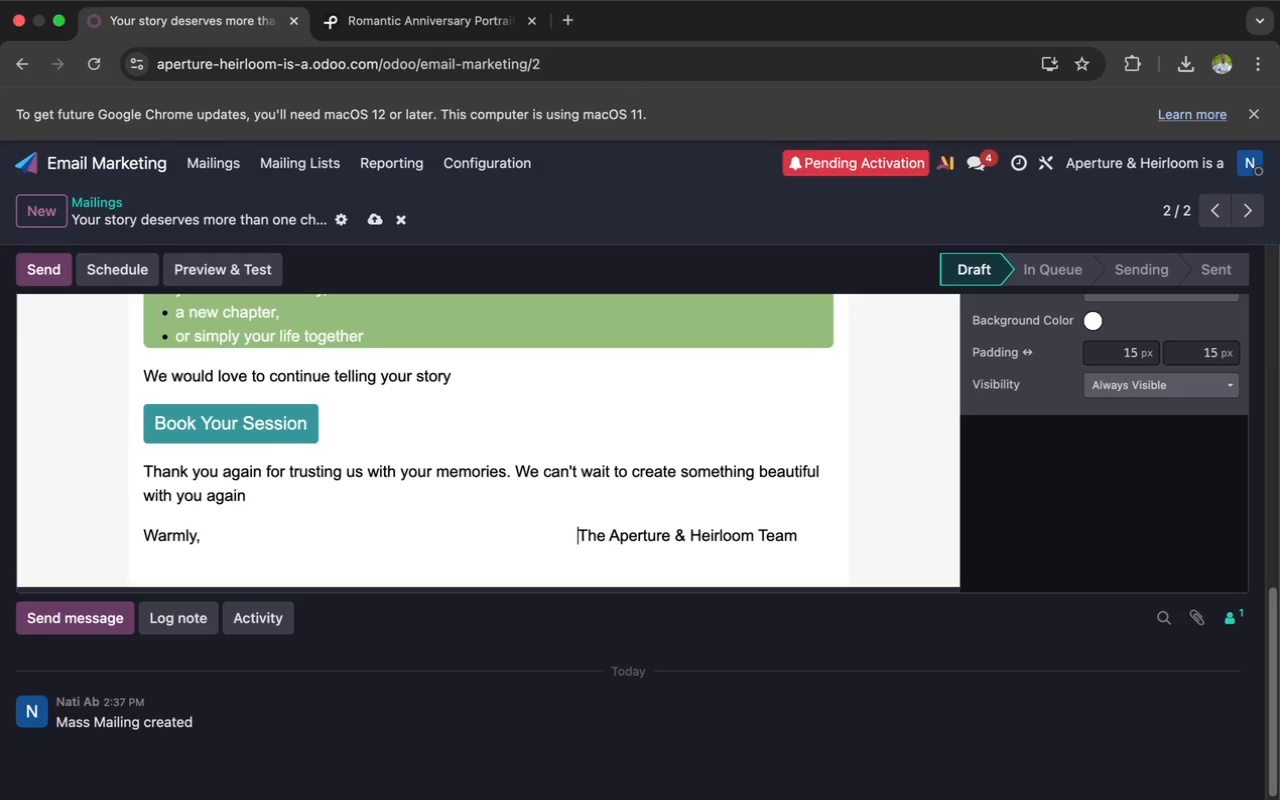 
key(Space)
 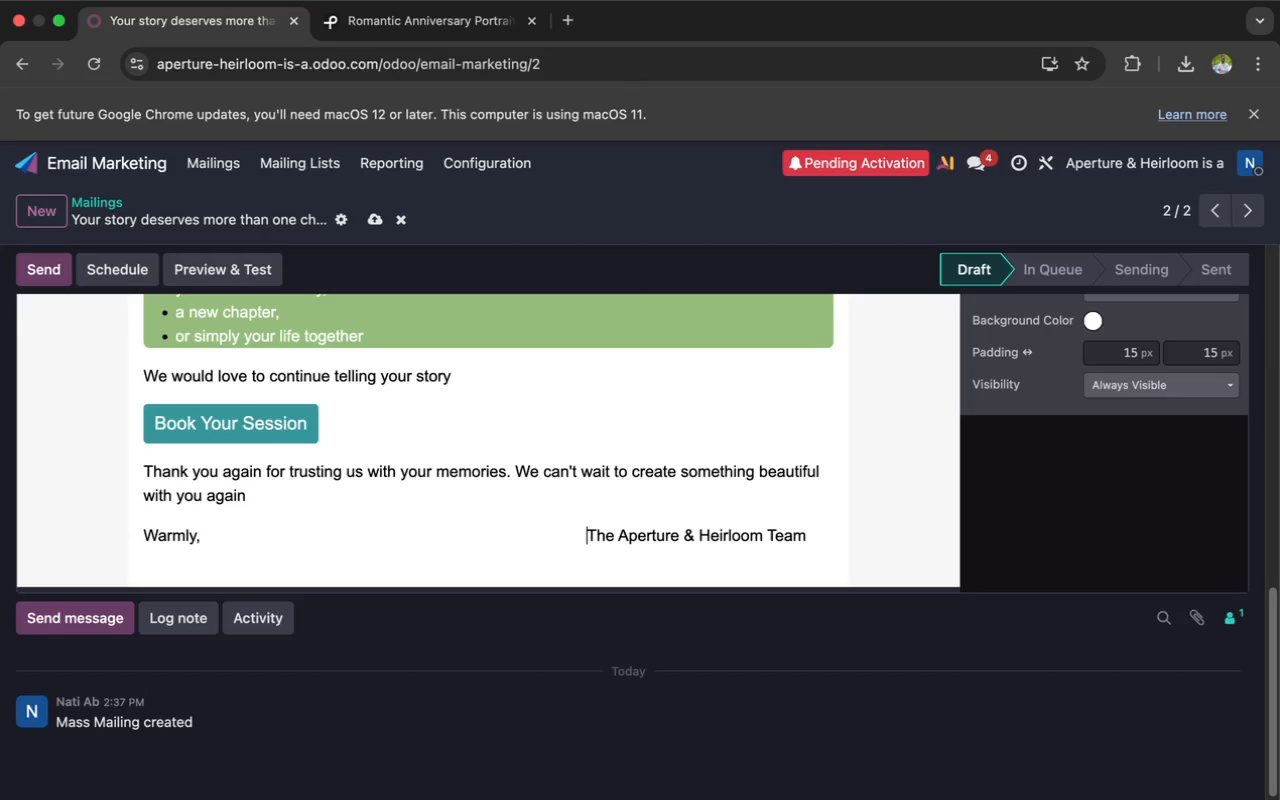 
key(Space)
 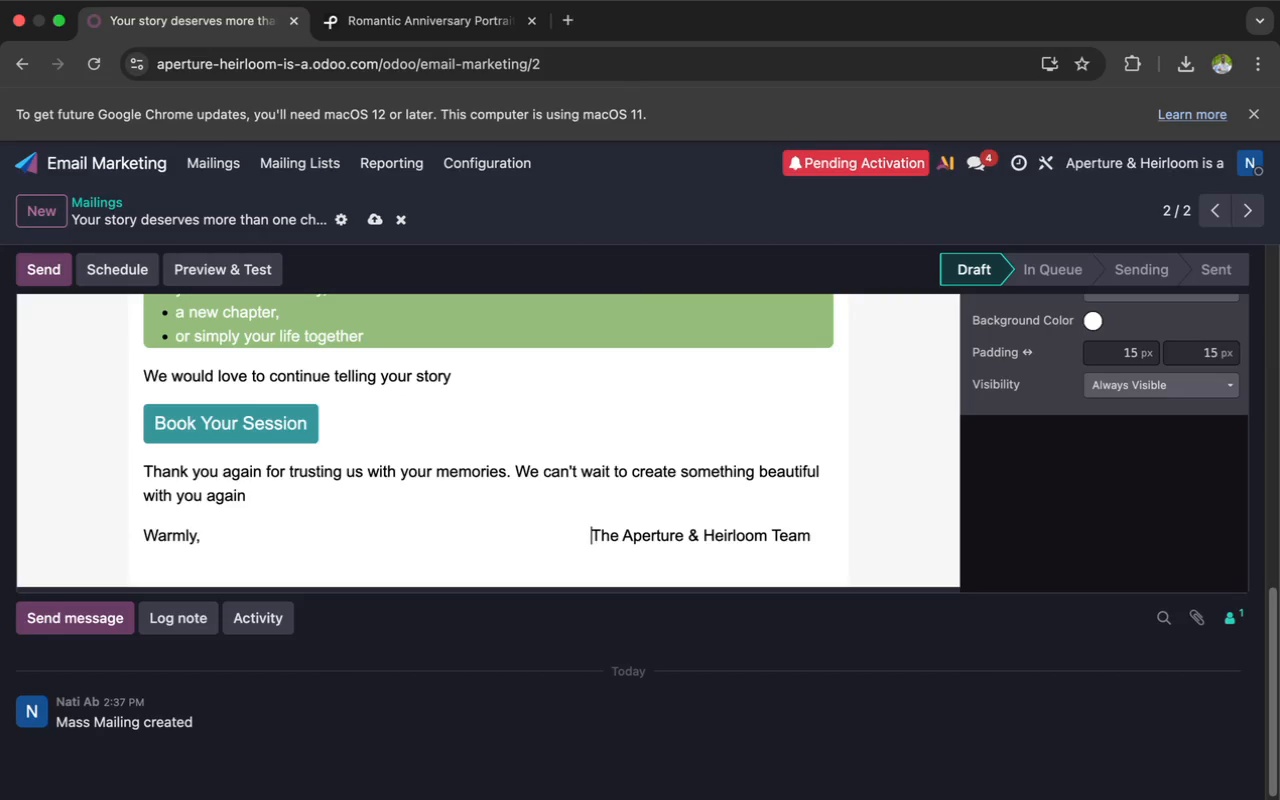 
key(Space)
 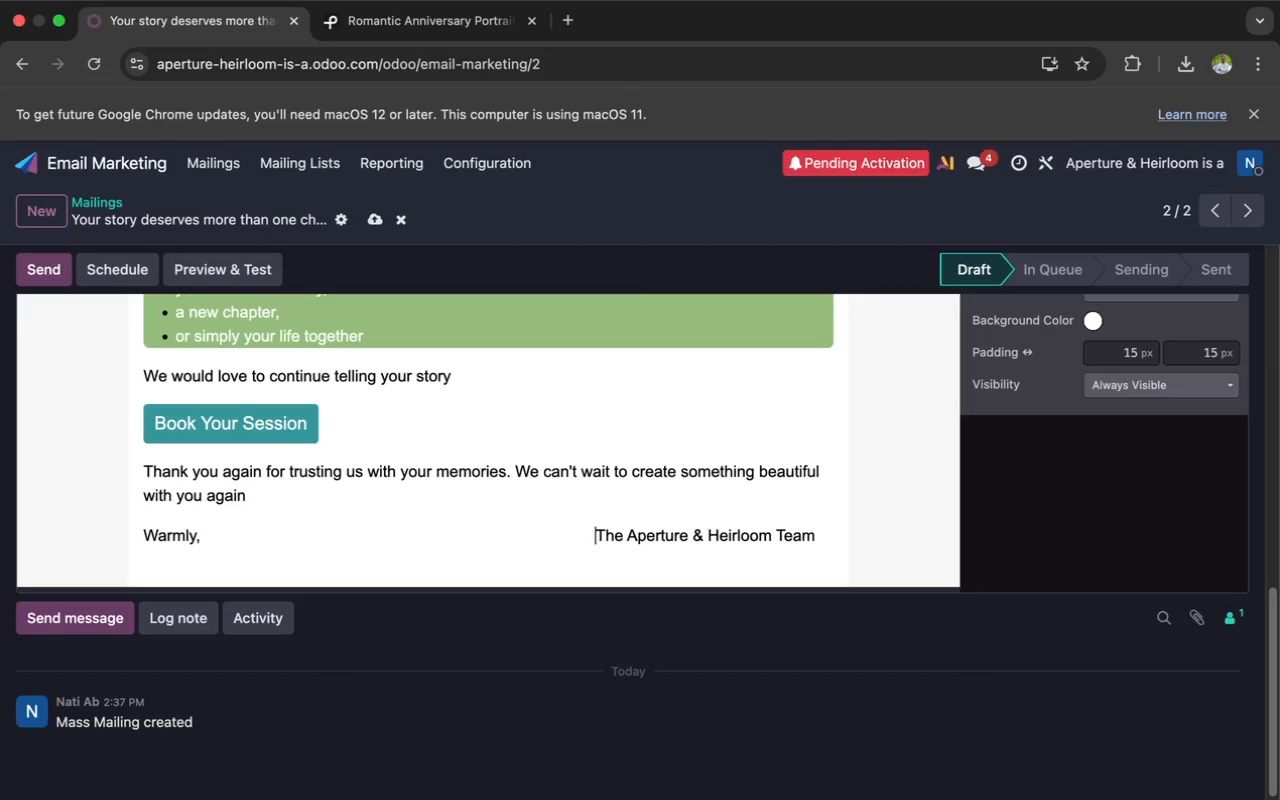 
key(Space)
 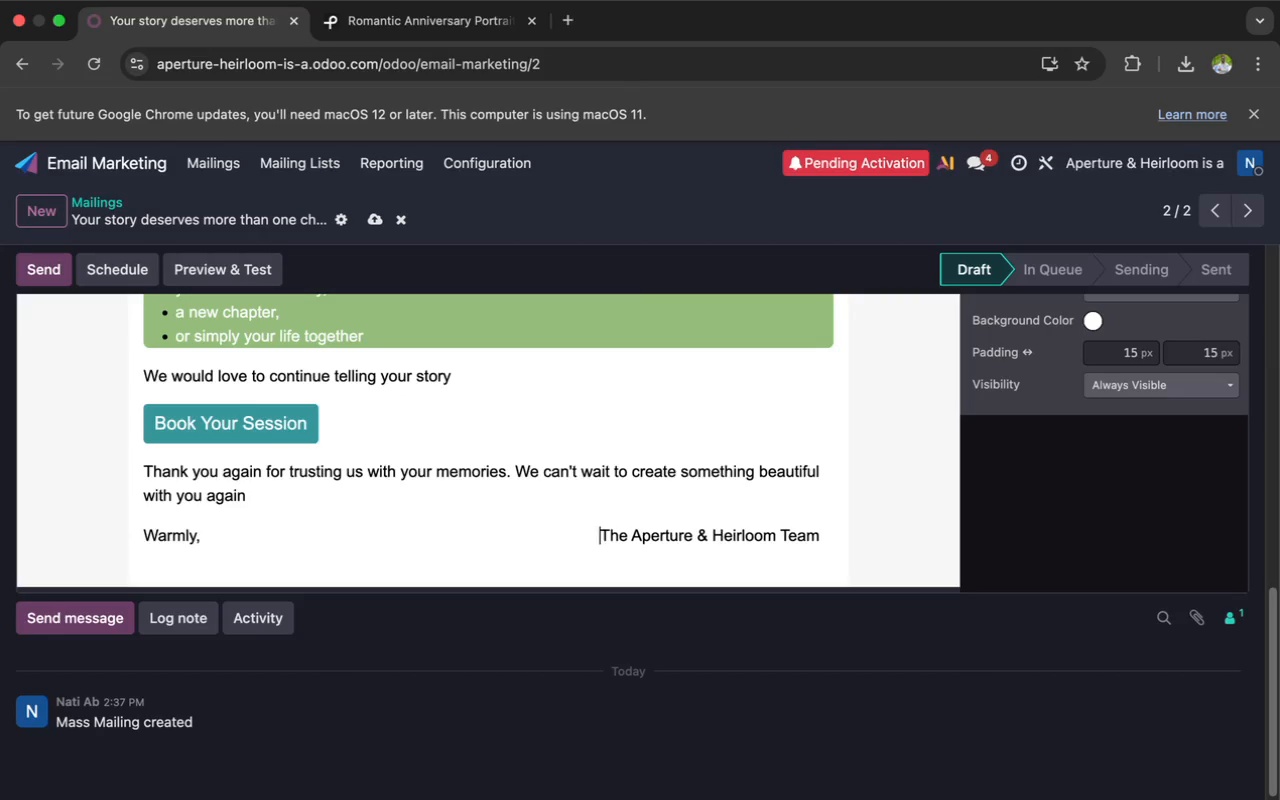 
key(Space)
 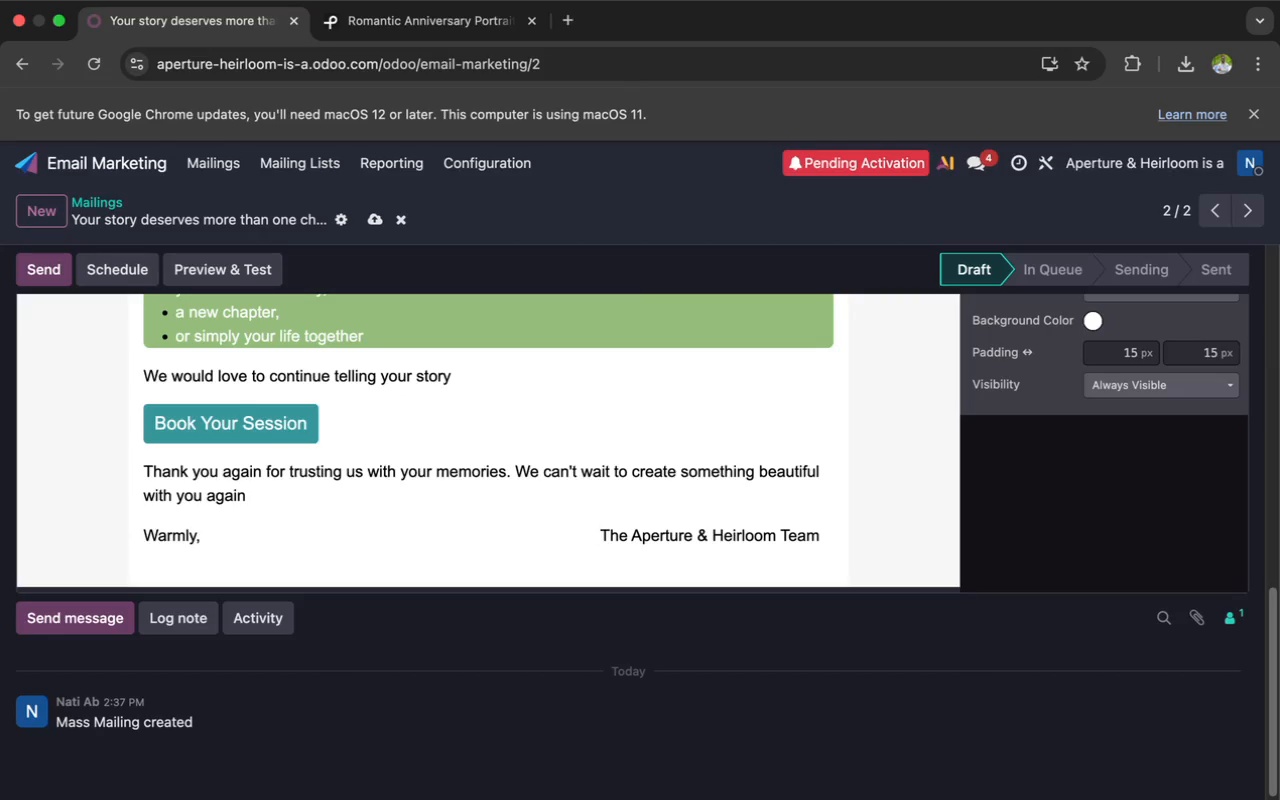 
key(Space)
 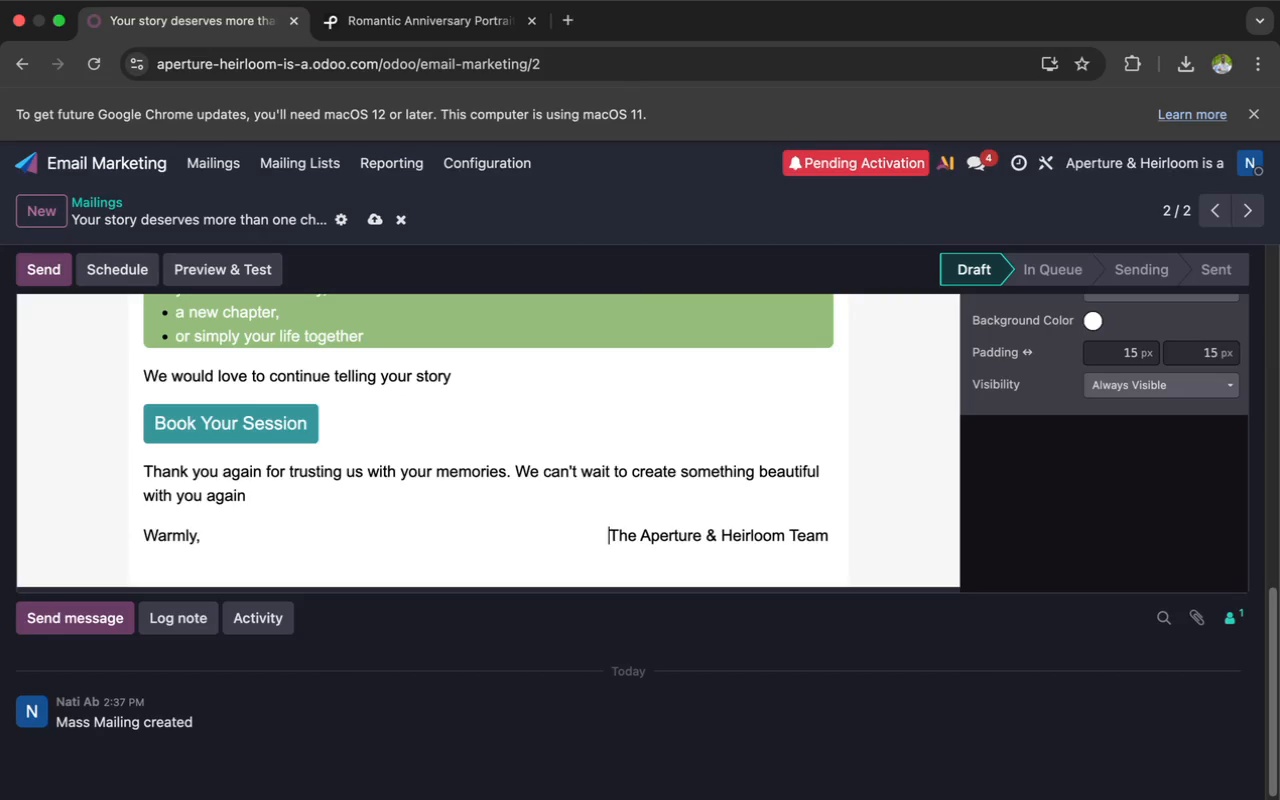 
key(Space)
 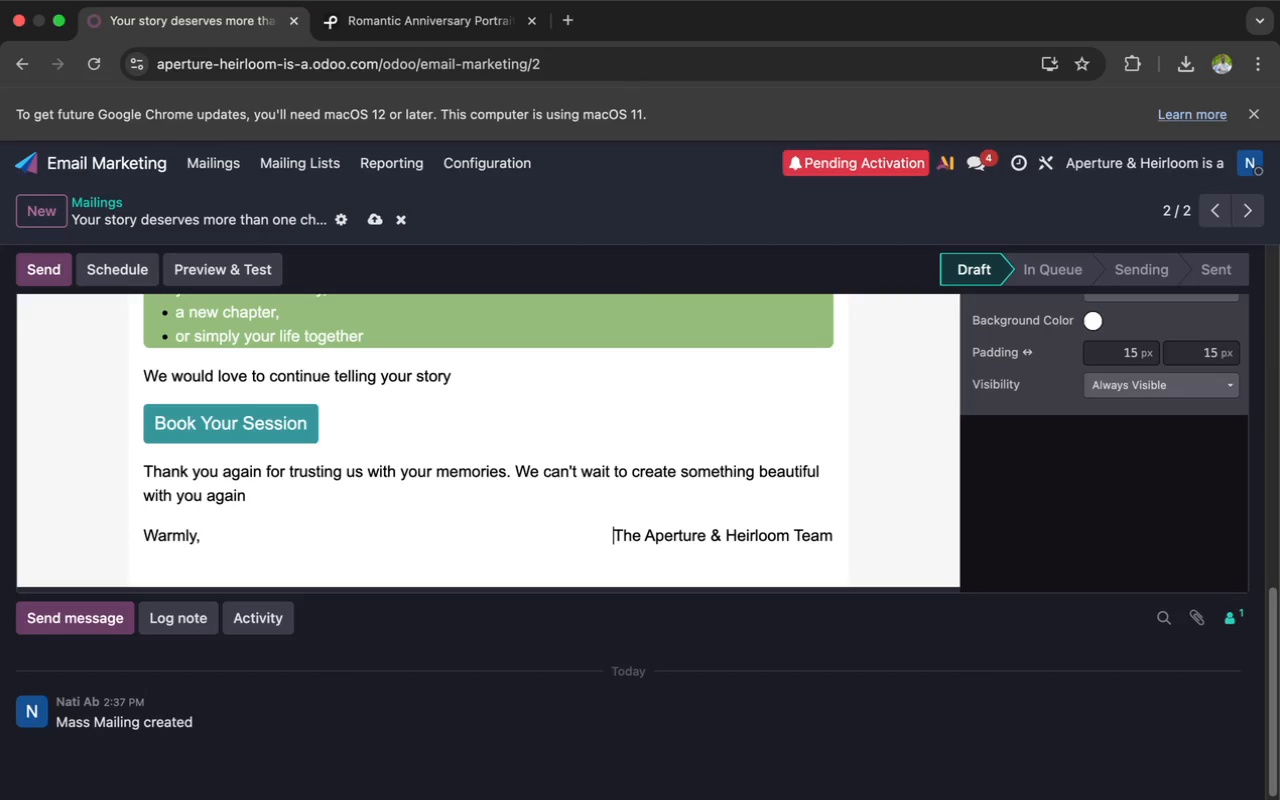 
key(Space)
 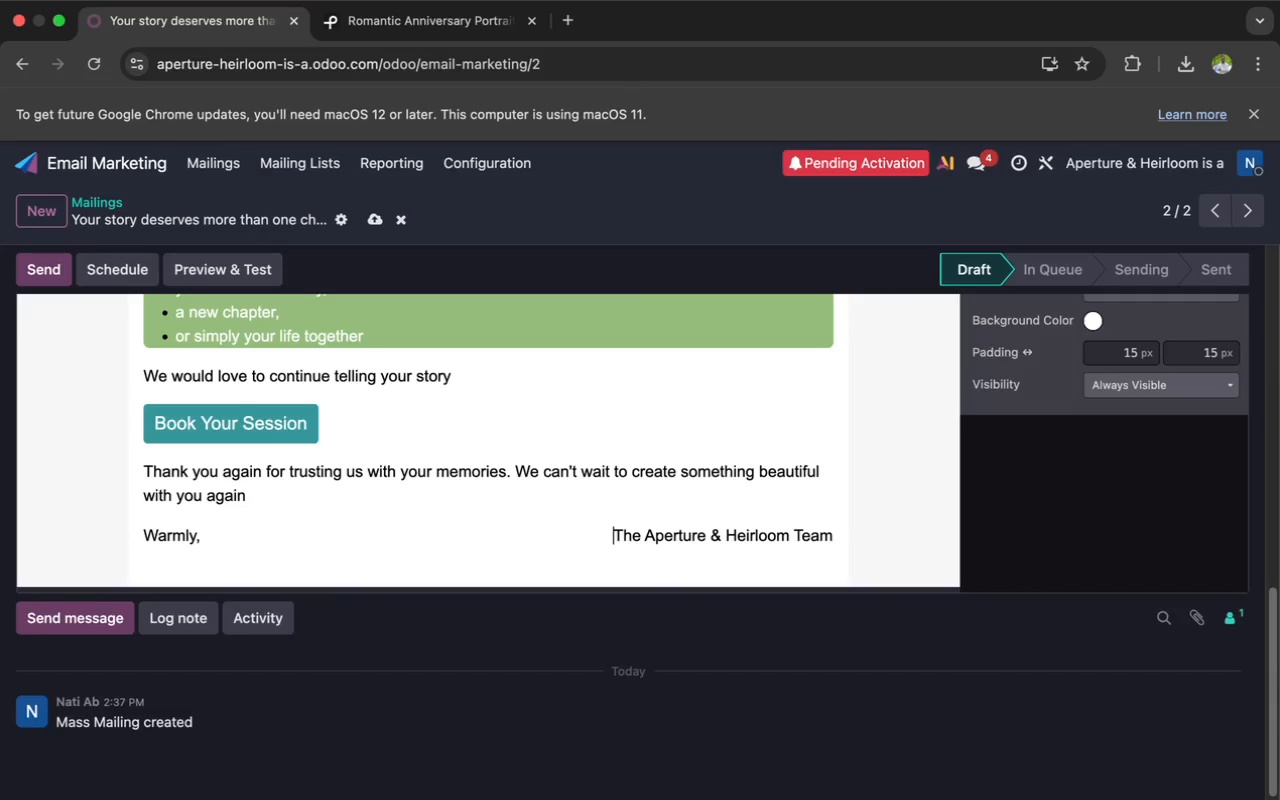 
key(Space)
 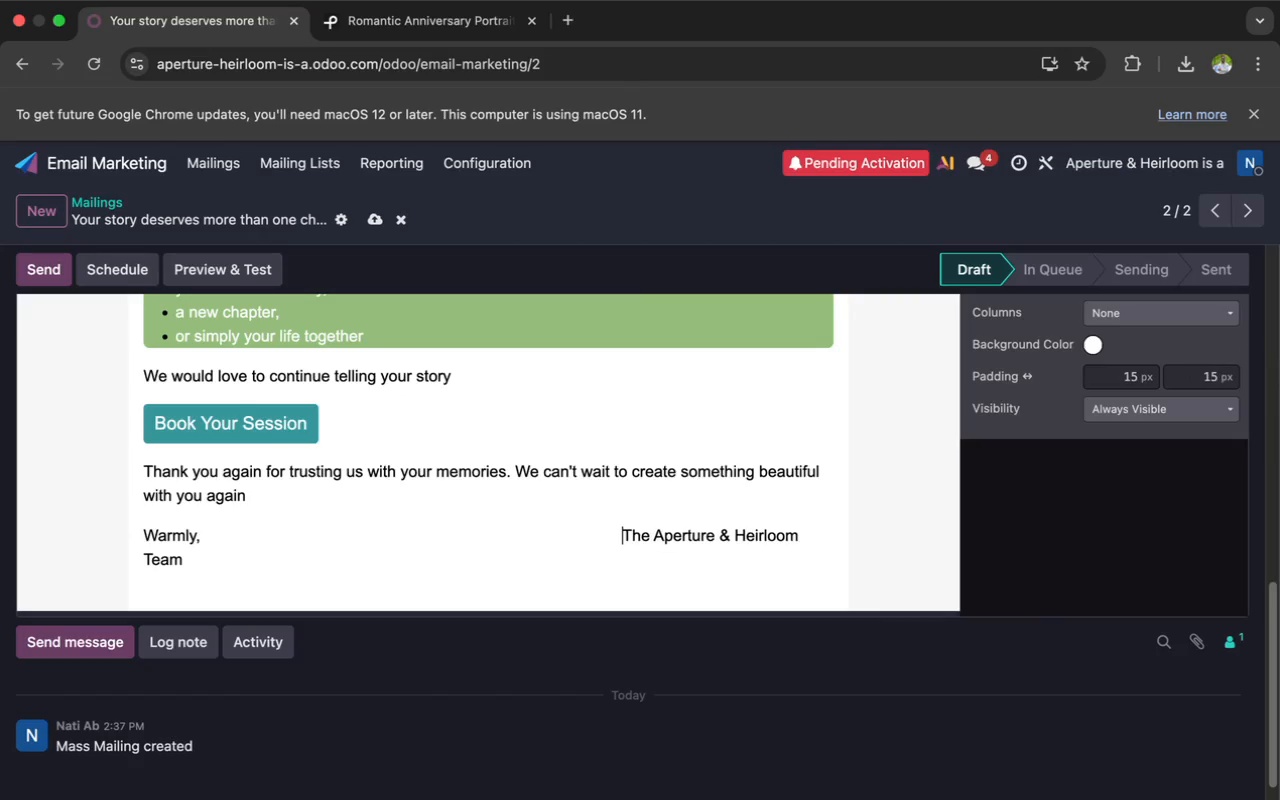 
key(Space)
 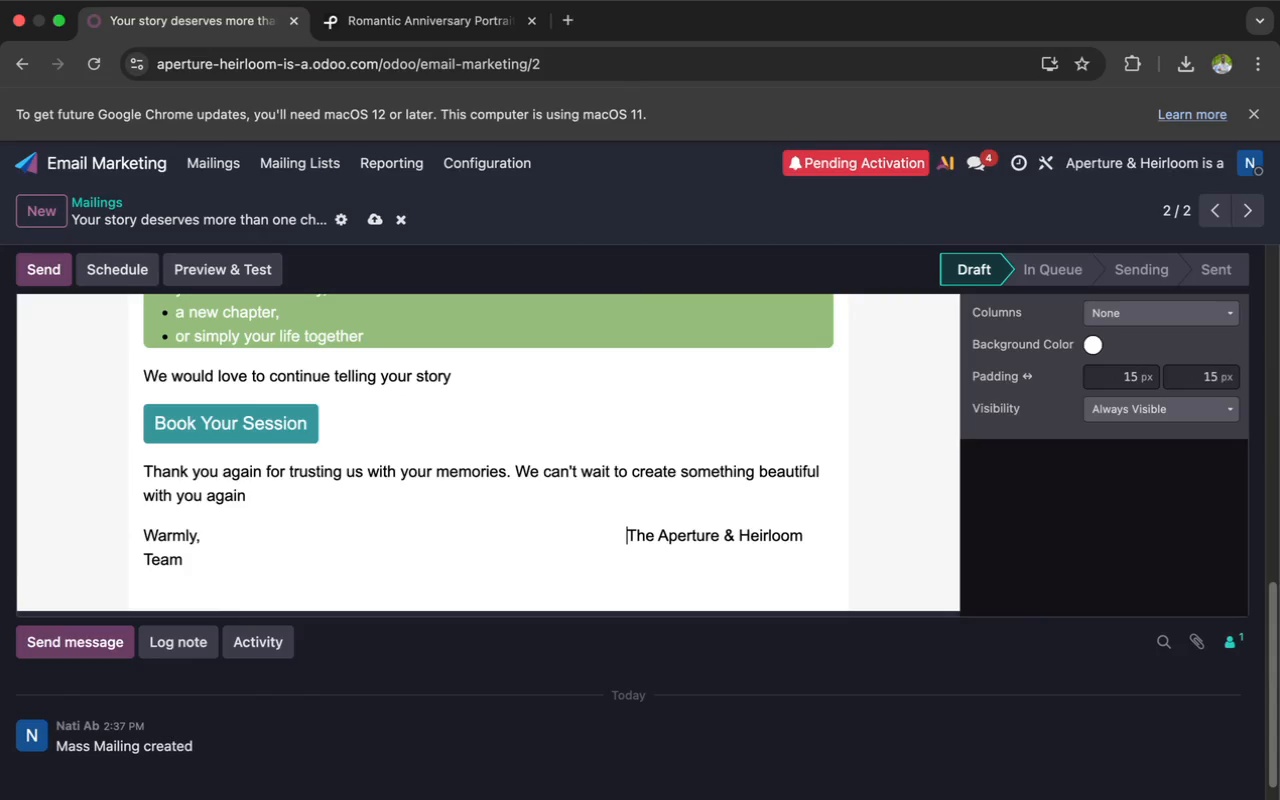 
key(Space)
 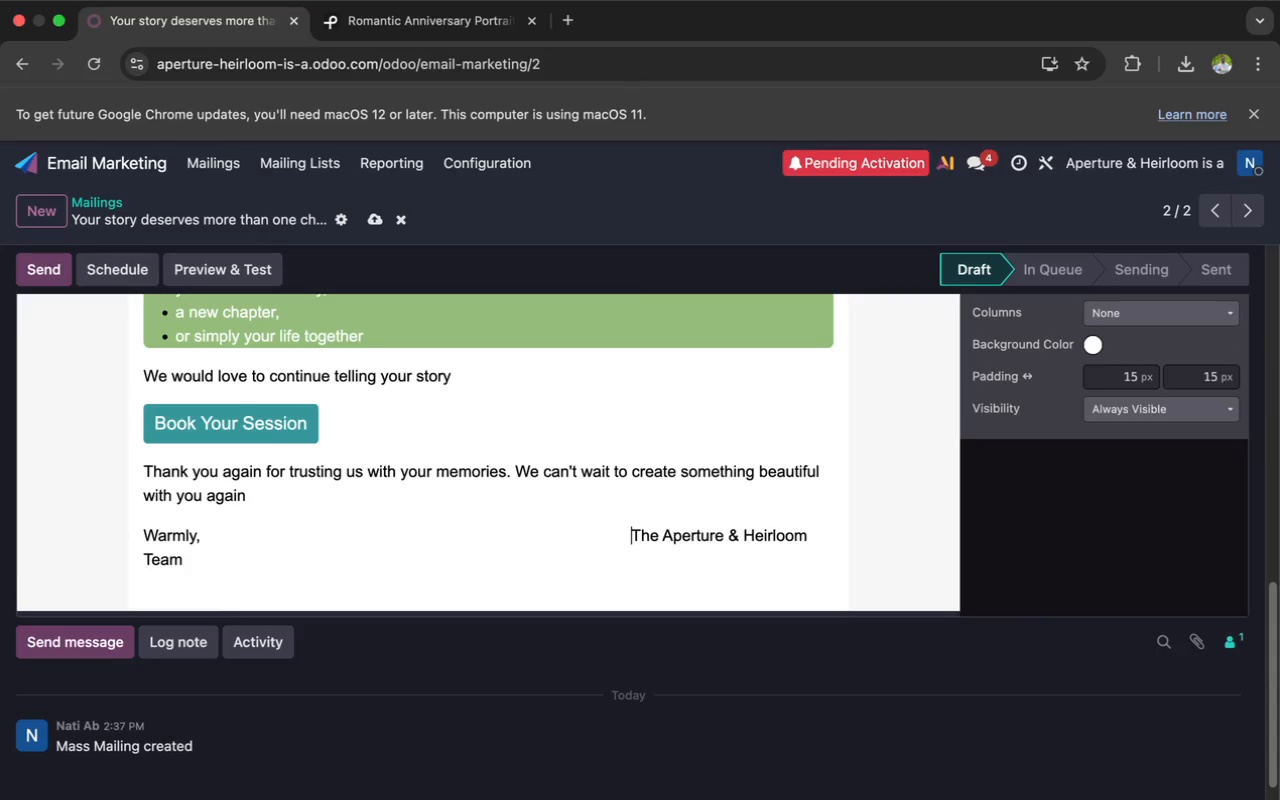 
key(Space)
 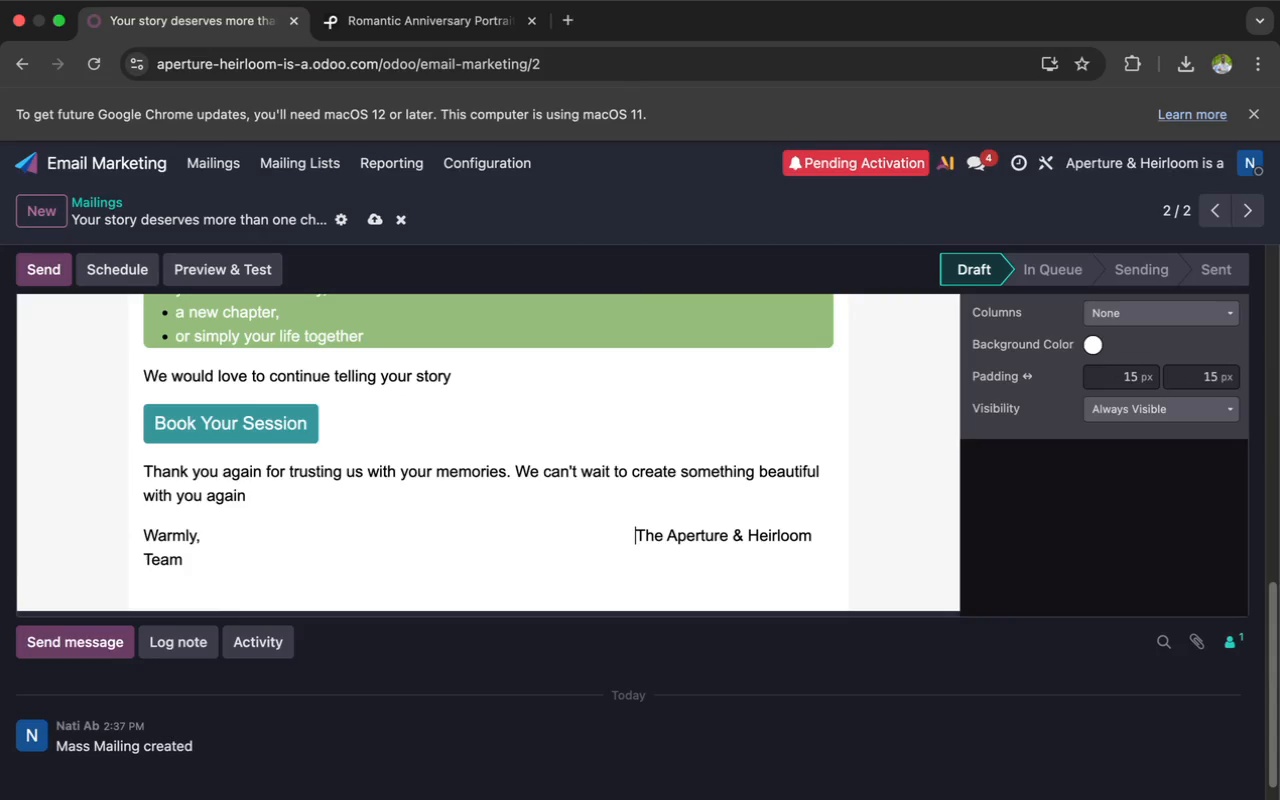 
key(Space)
 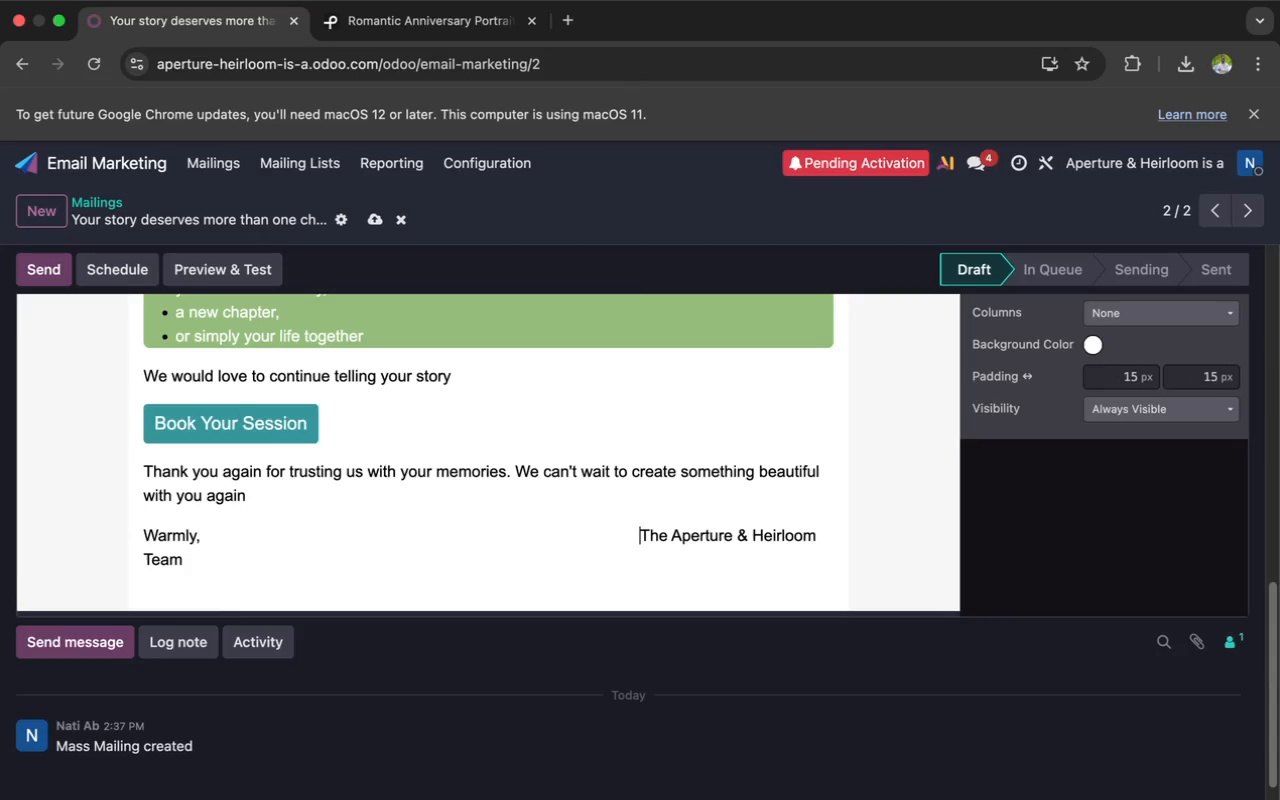 
key(Space)
 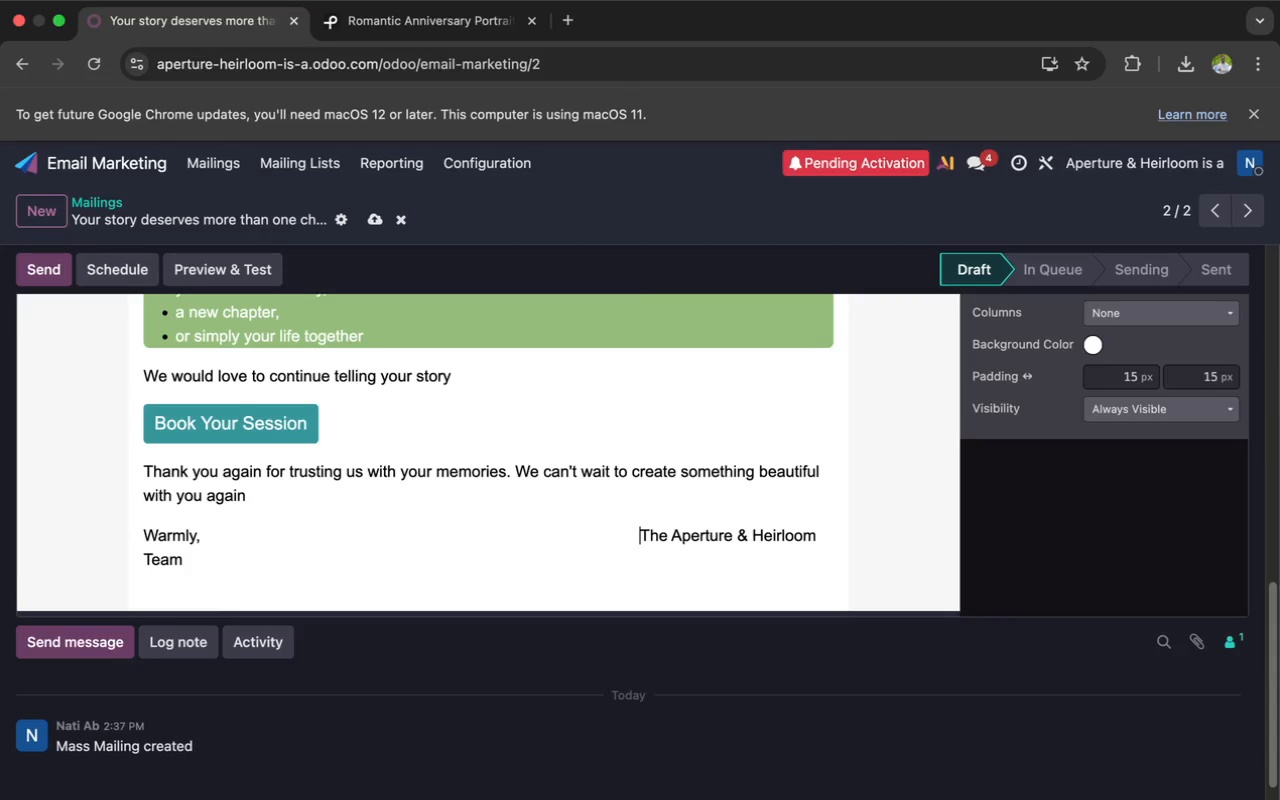 
key(Space)
 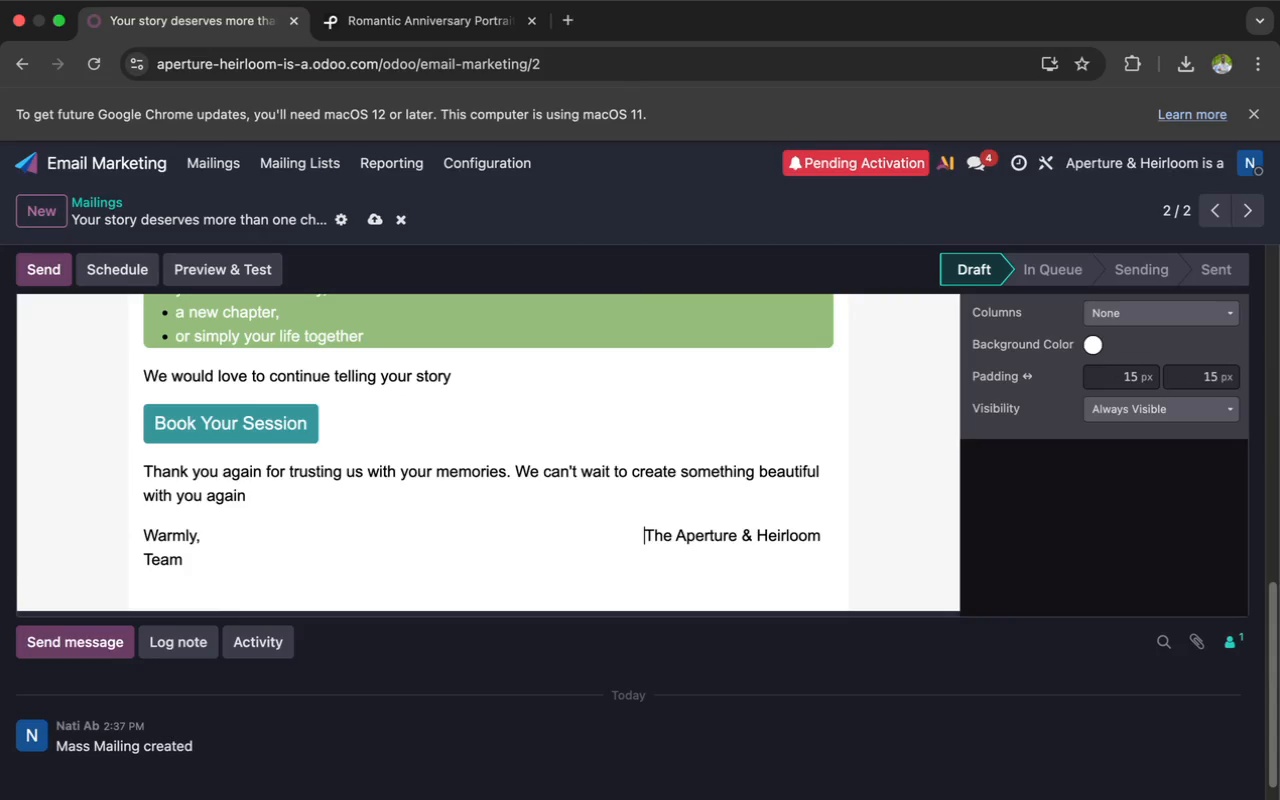 
key(Space)
 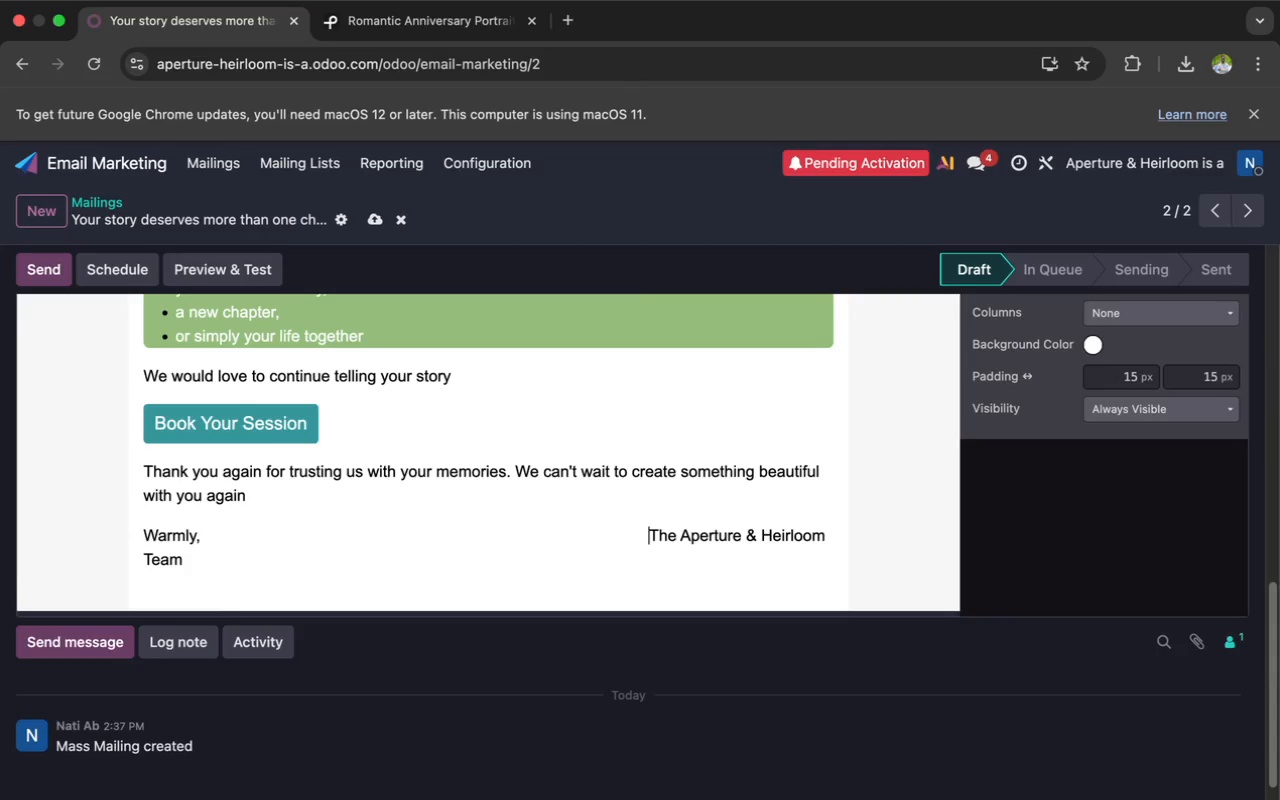 
key(Space)
 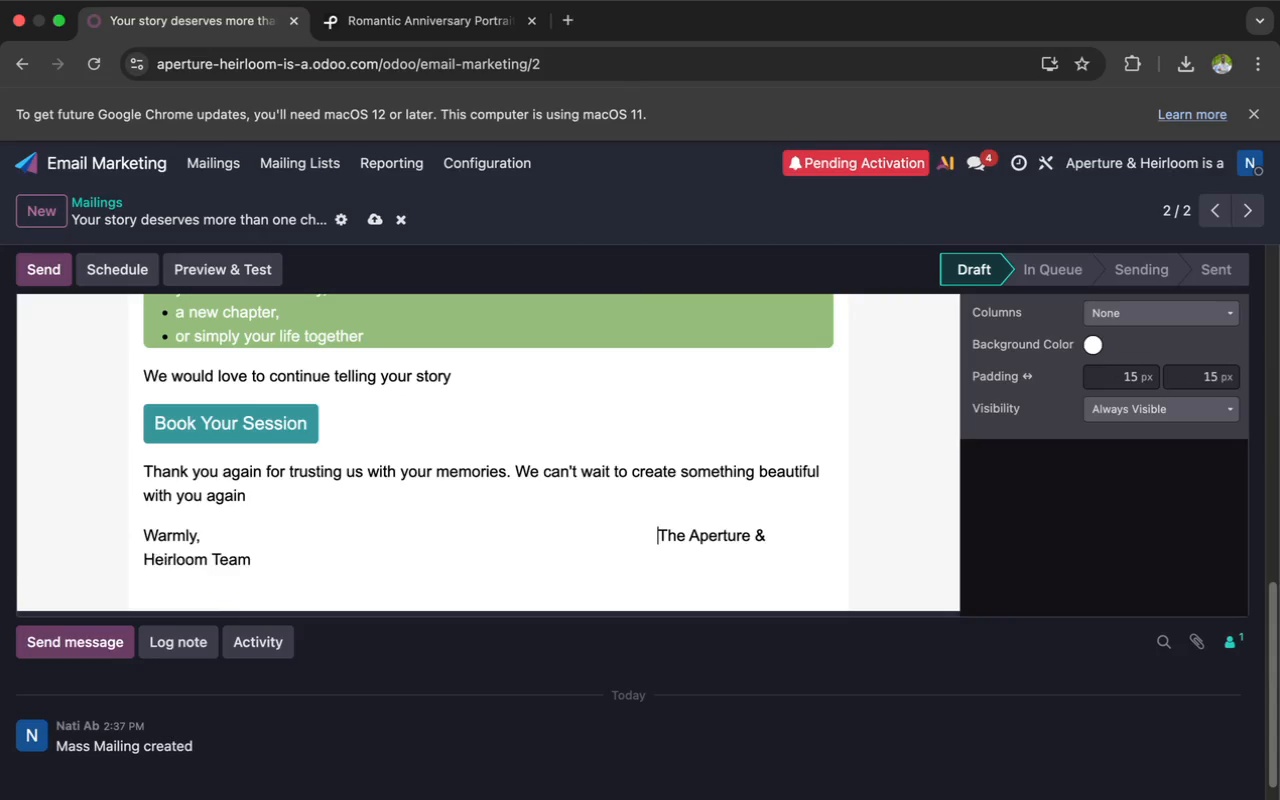 
key(Space)
 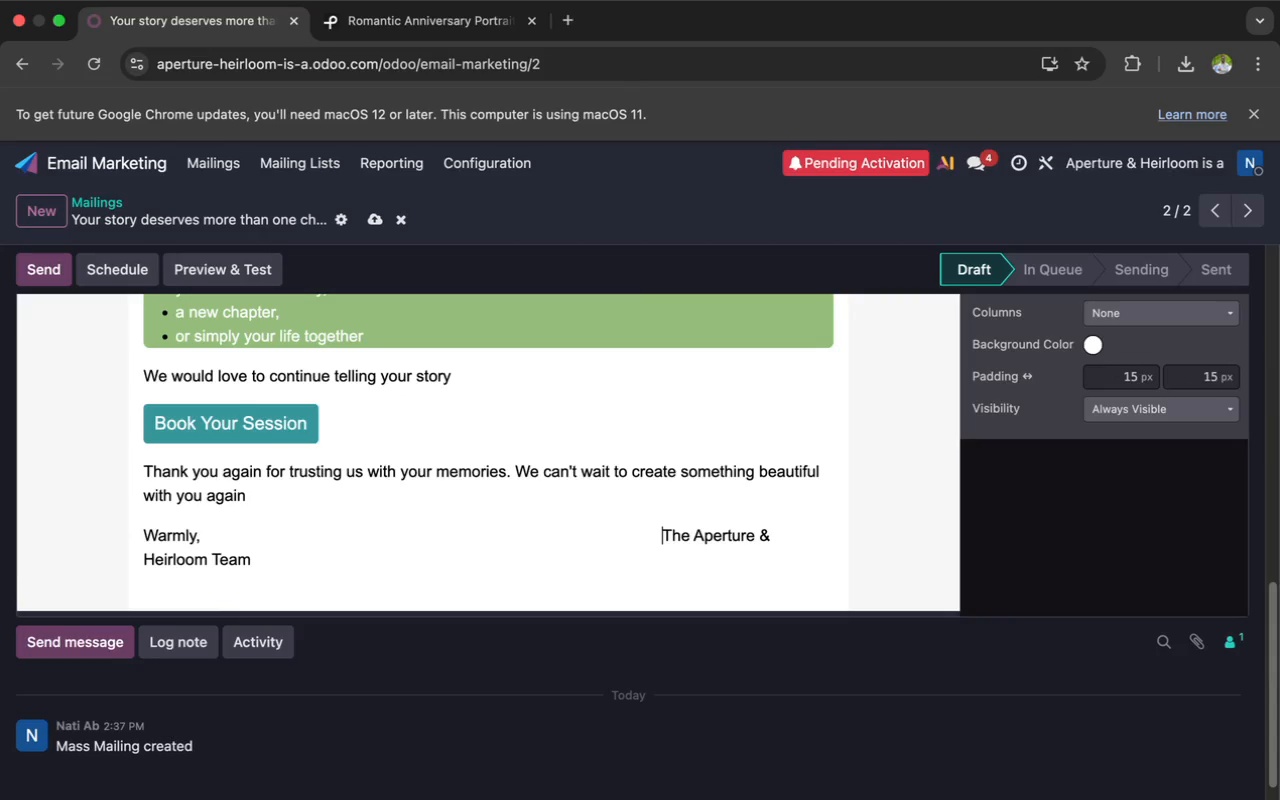 
key(Space)
 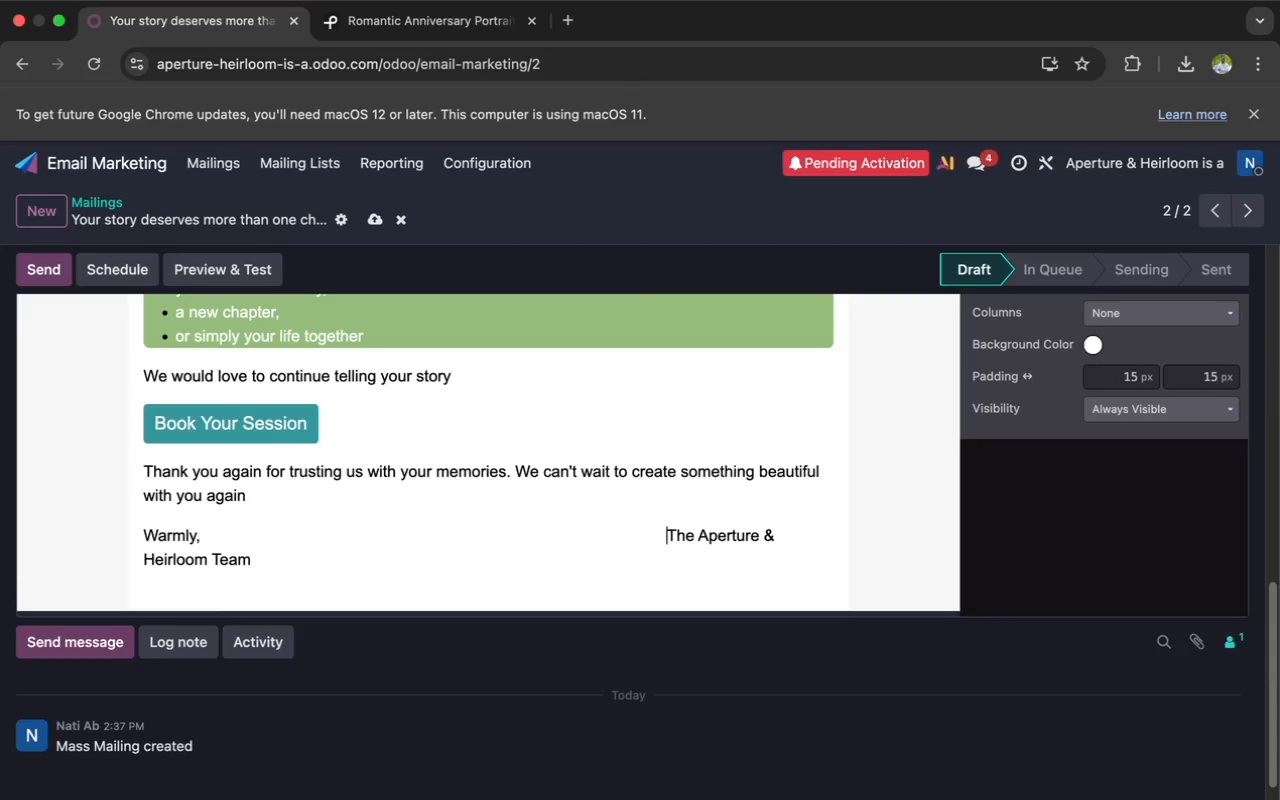 
key(Space)
 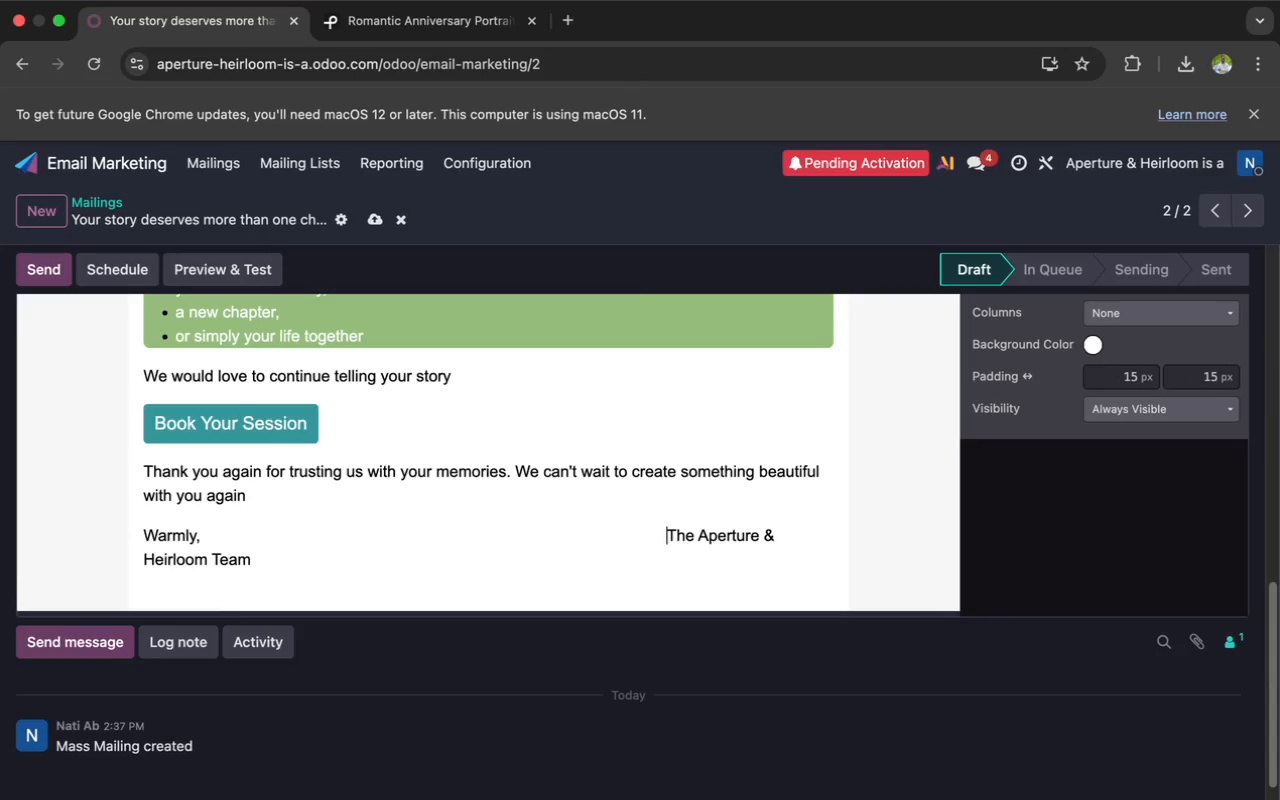 
key(Space)
 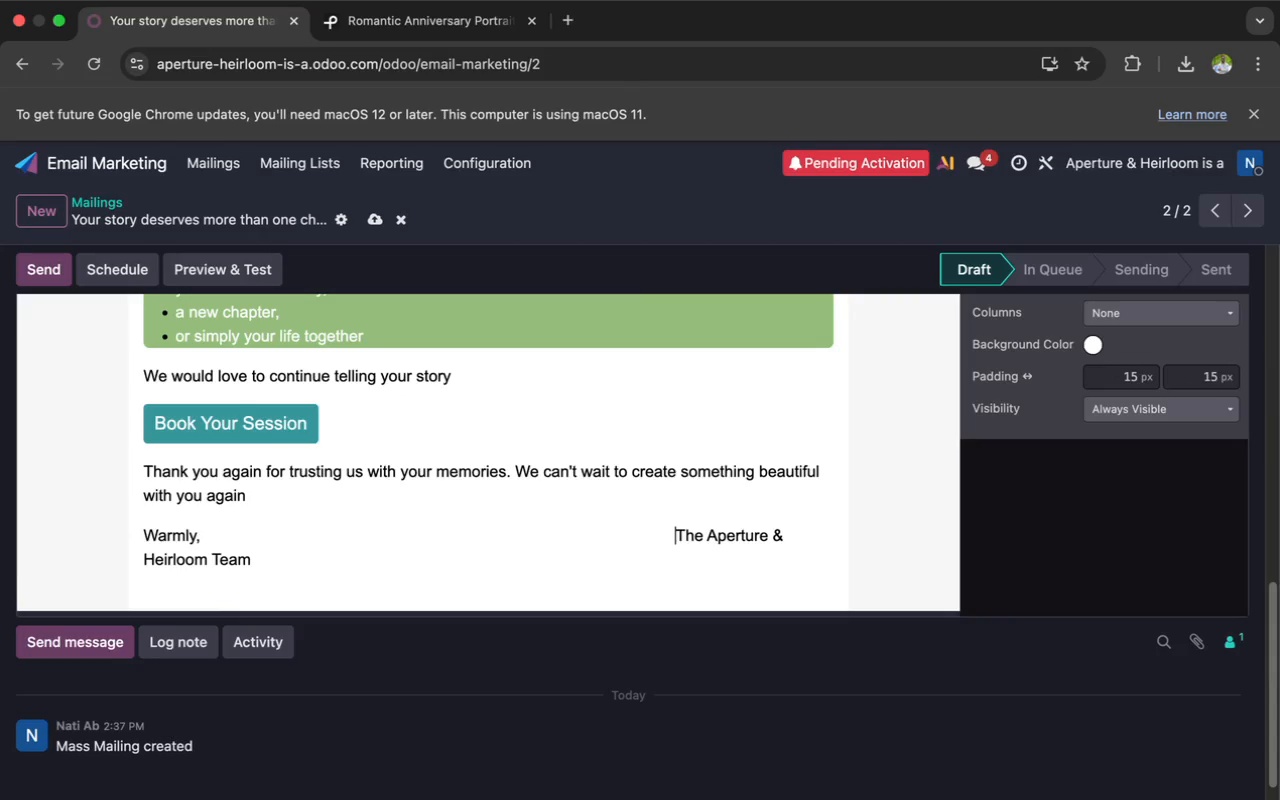 
key(Space)
 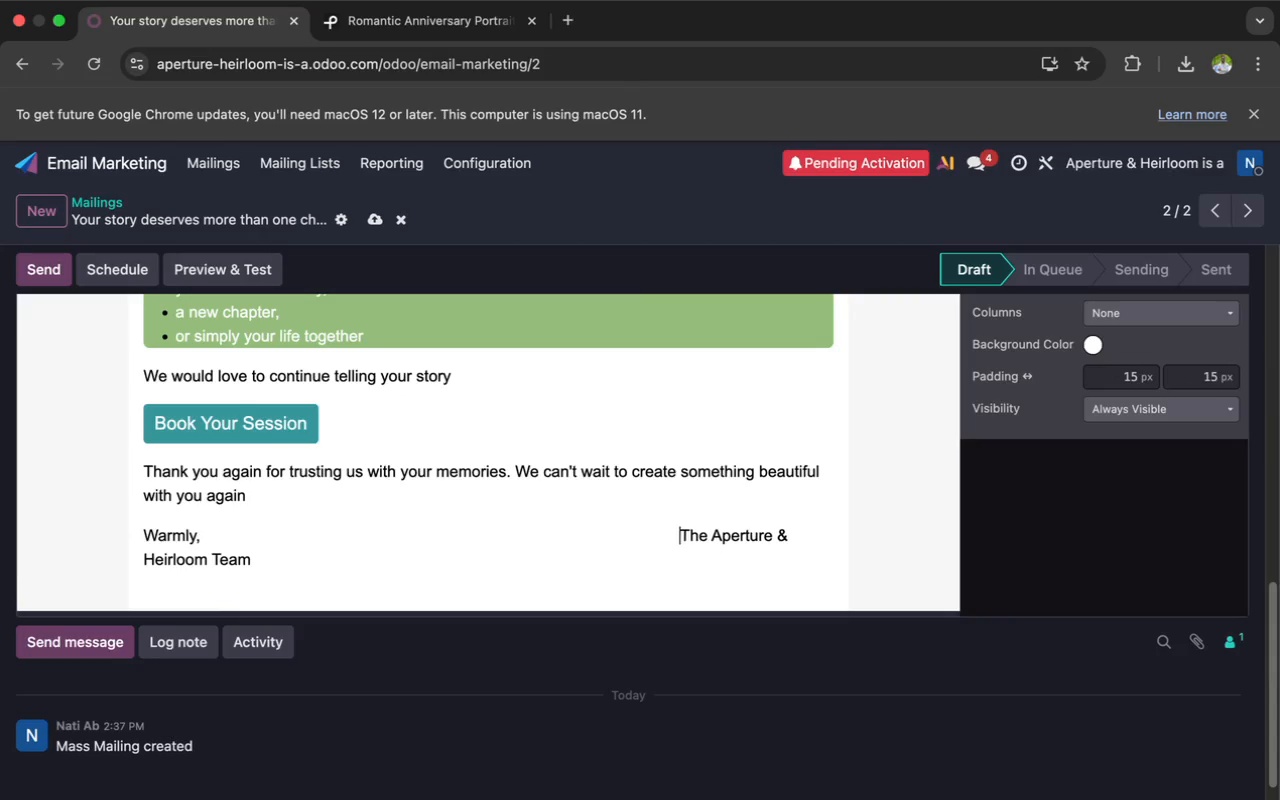 
key(Space)
 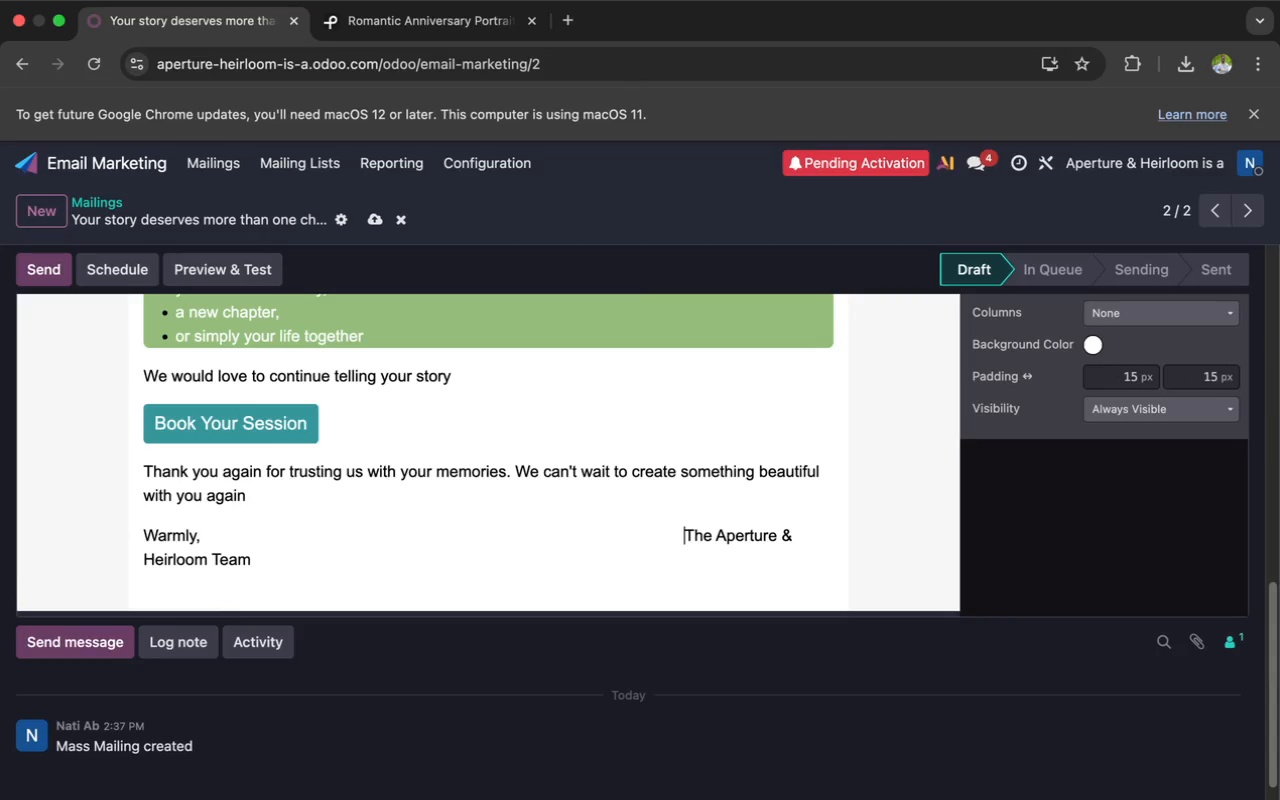 
key(Space)
 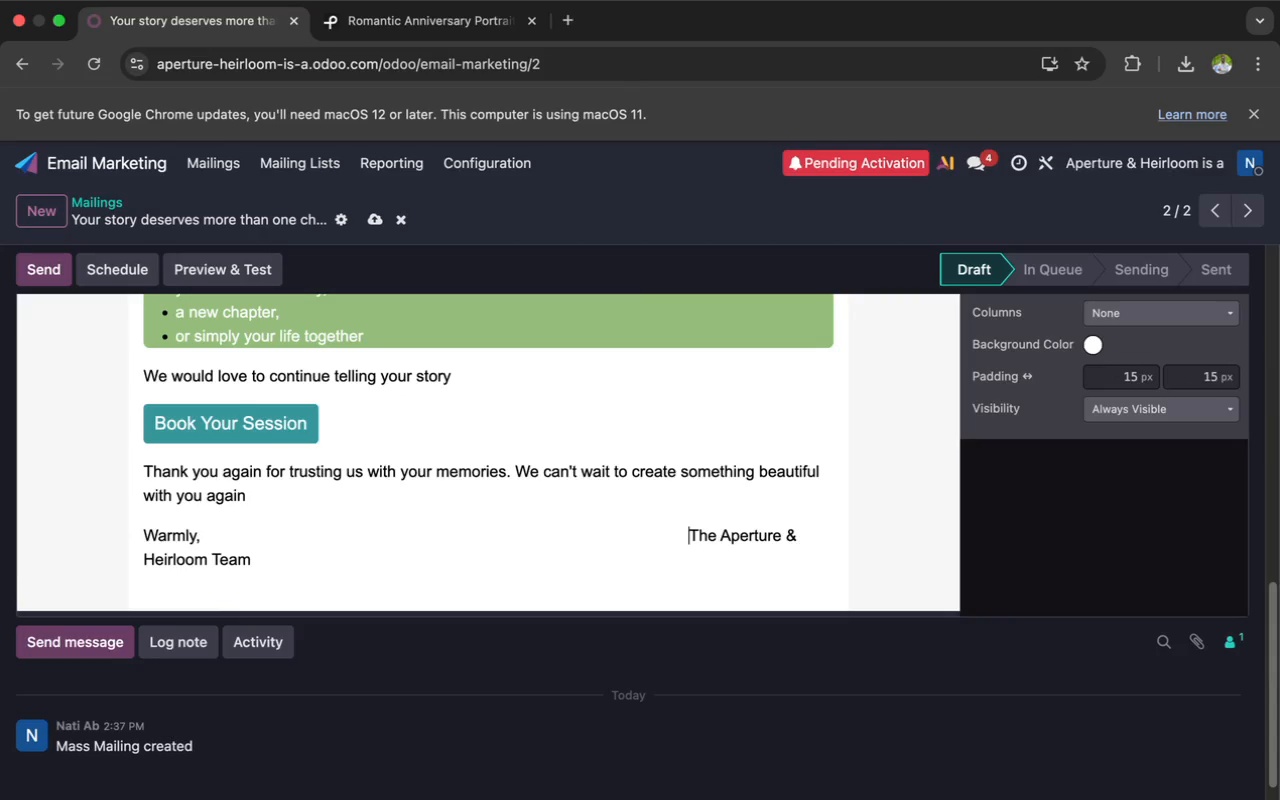 
key(Space)
 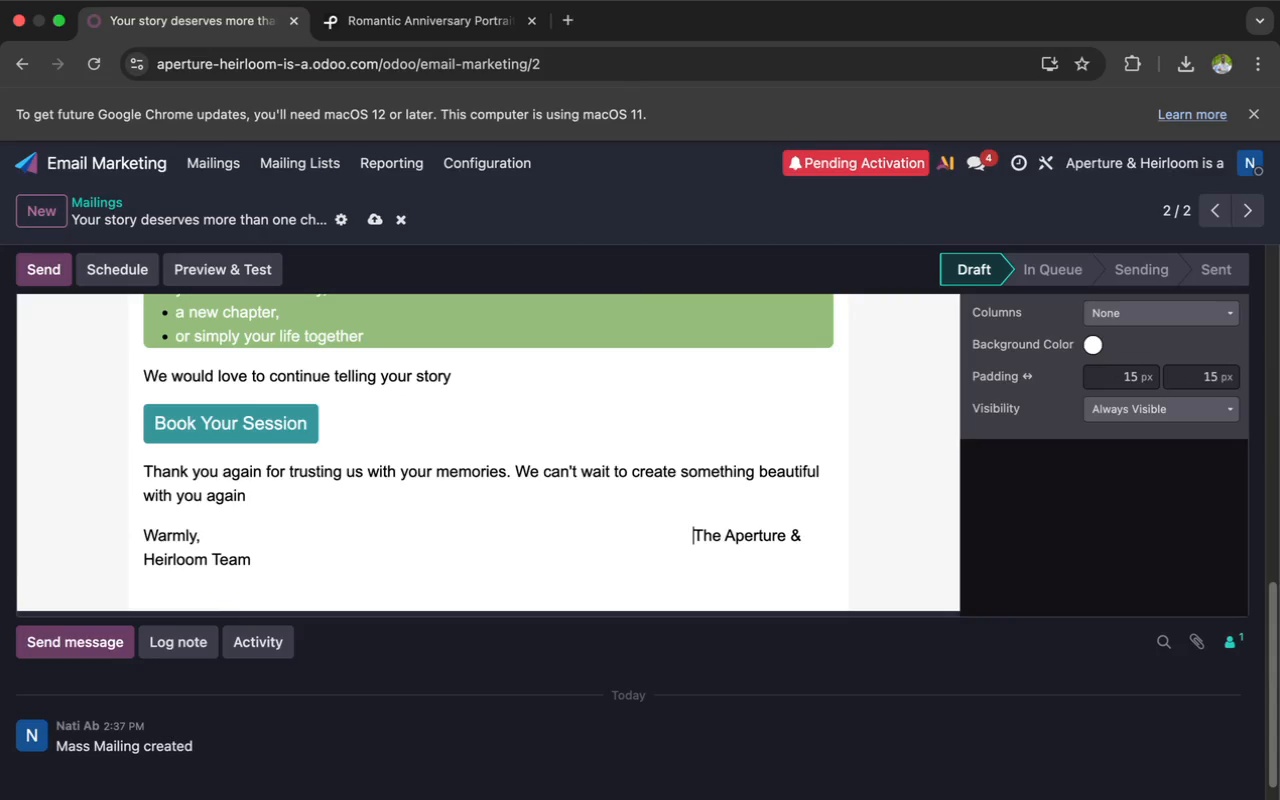 
key(Space)
 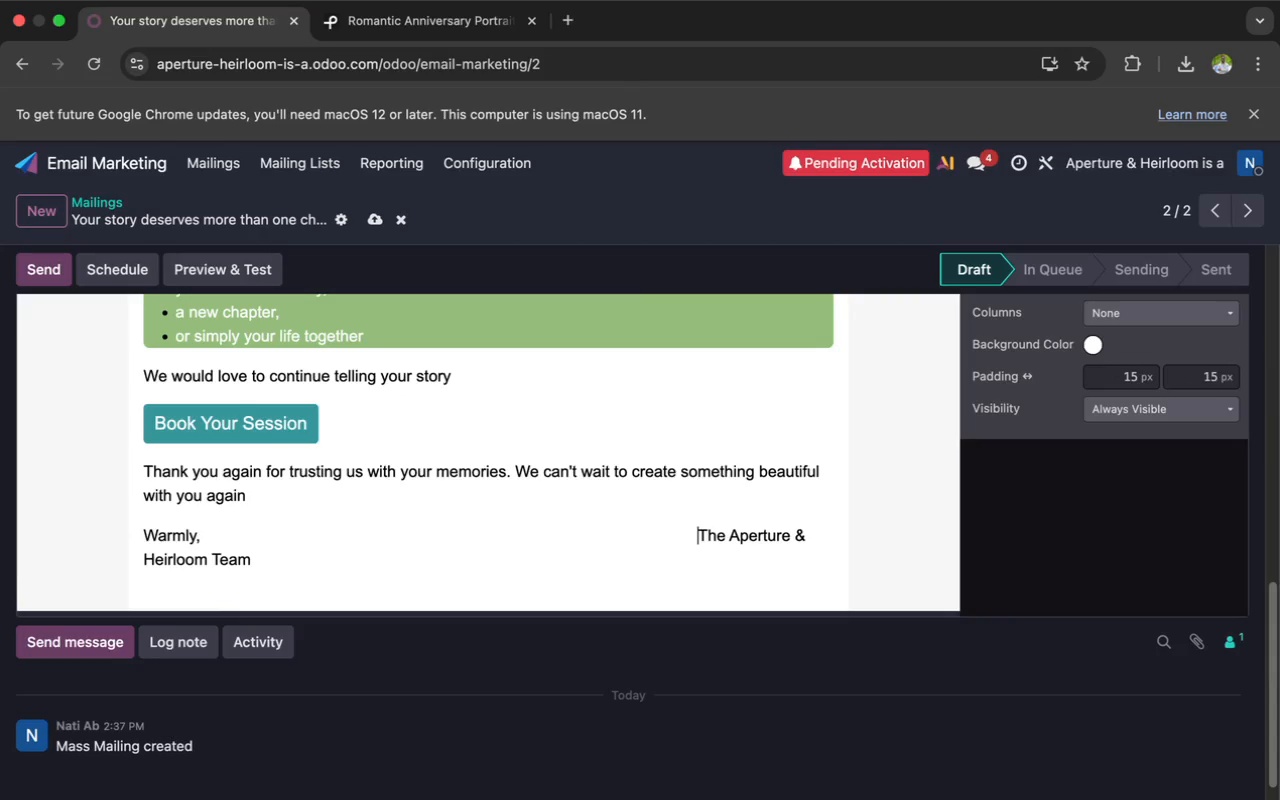 
key(Space)
 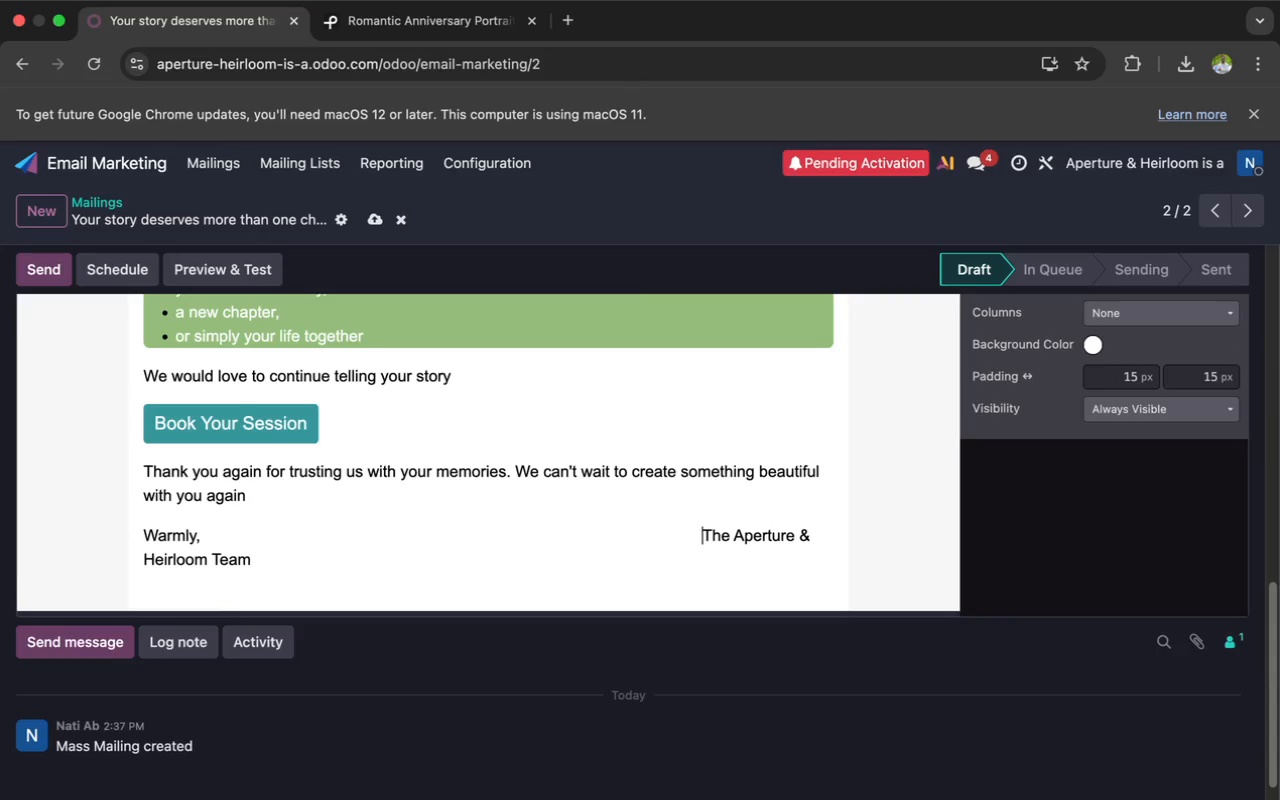 
key(Space)
 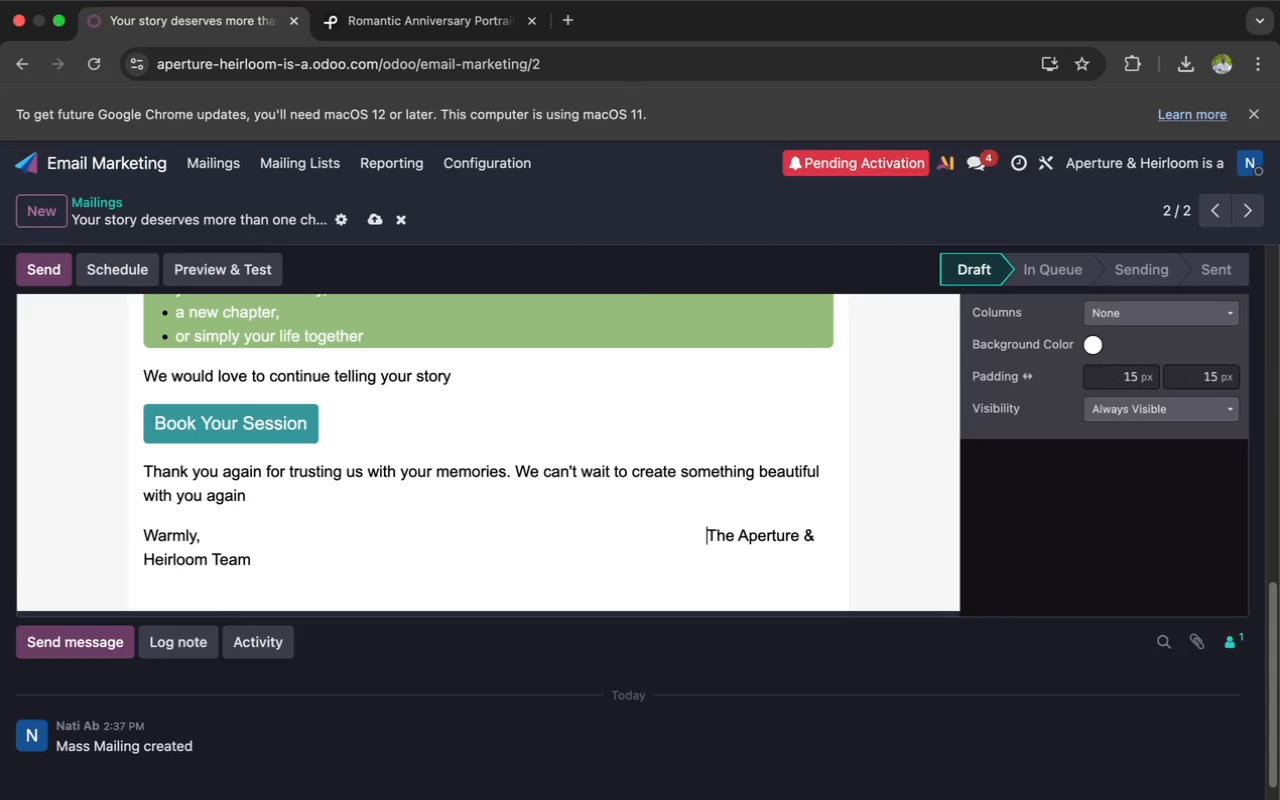 
key(Space)
 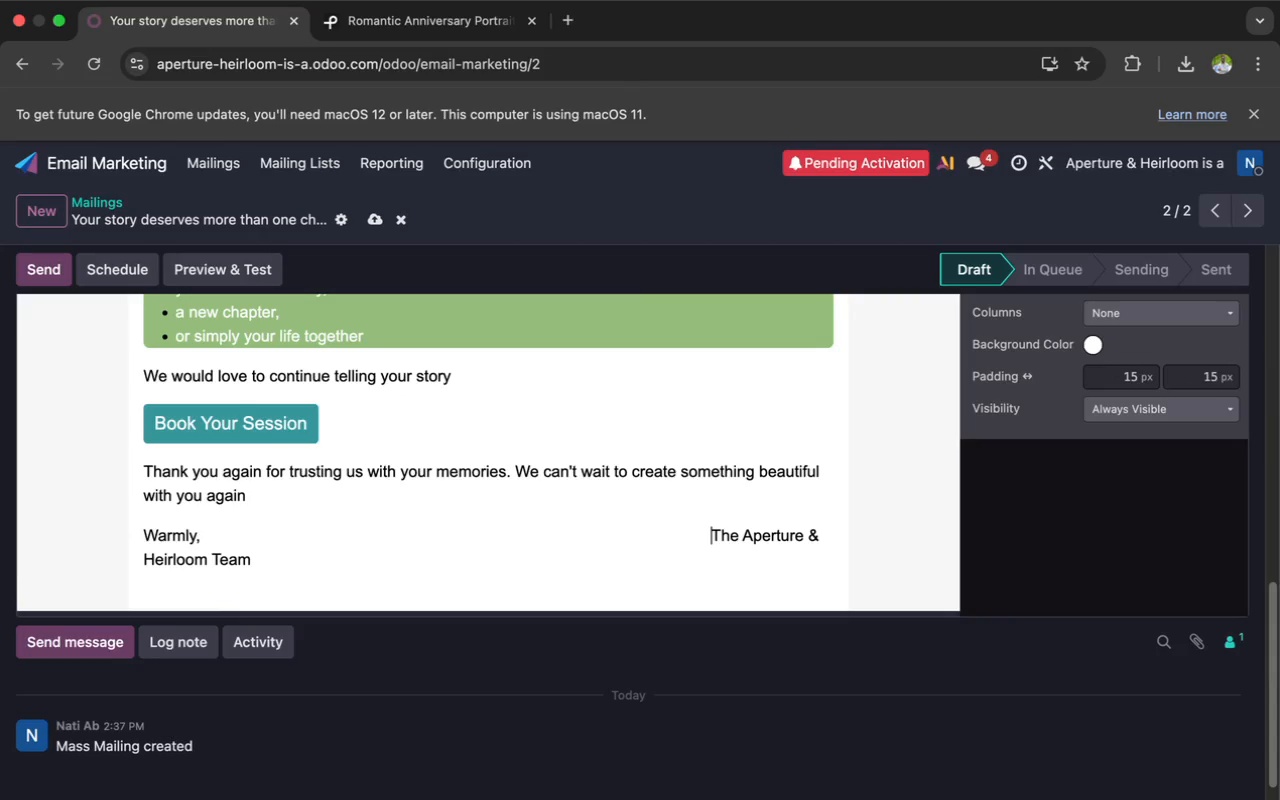 
key(Space)
 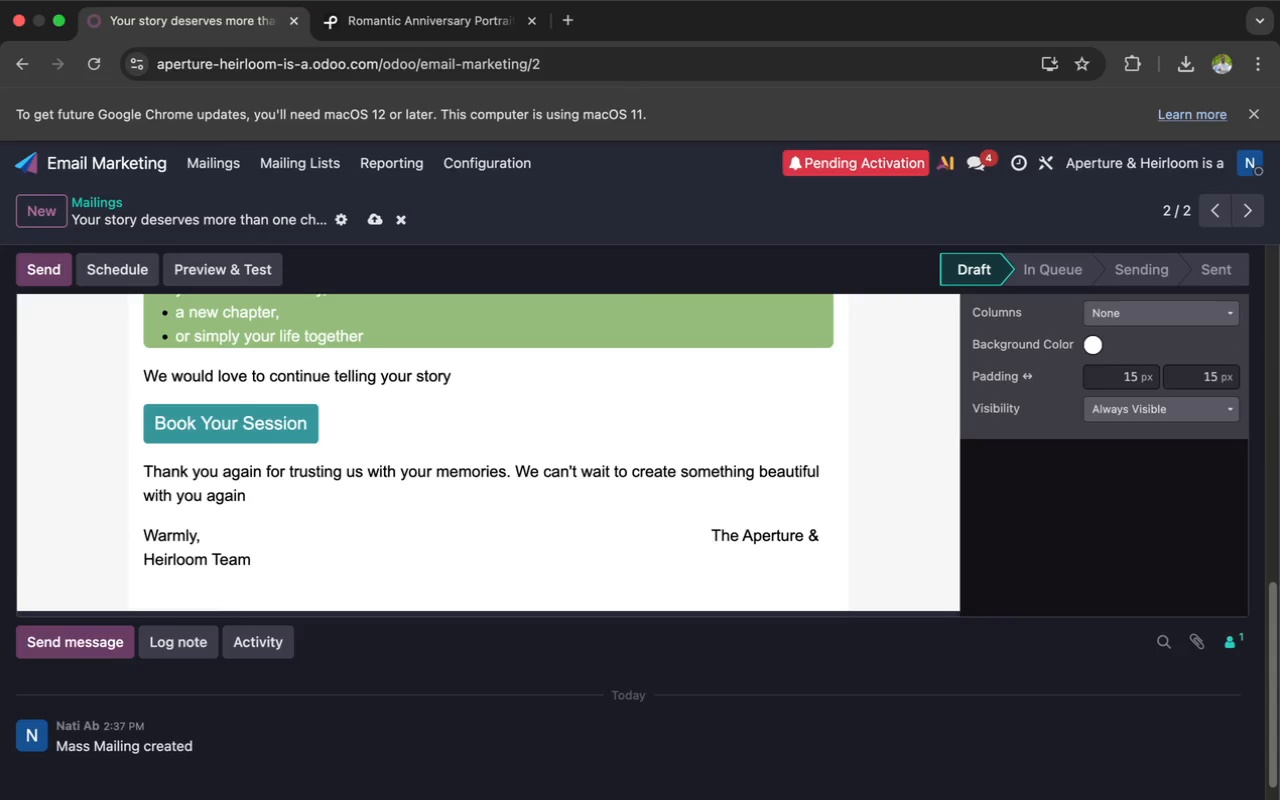 
key(Space)
 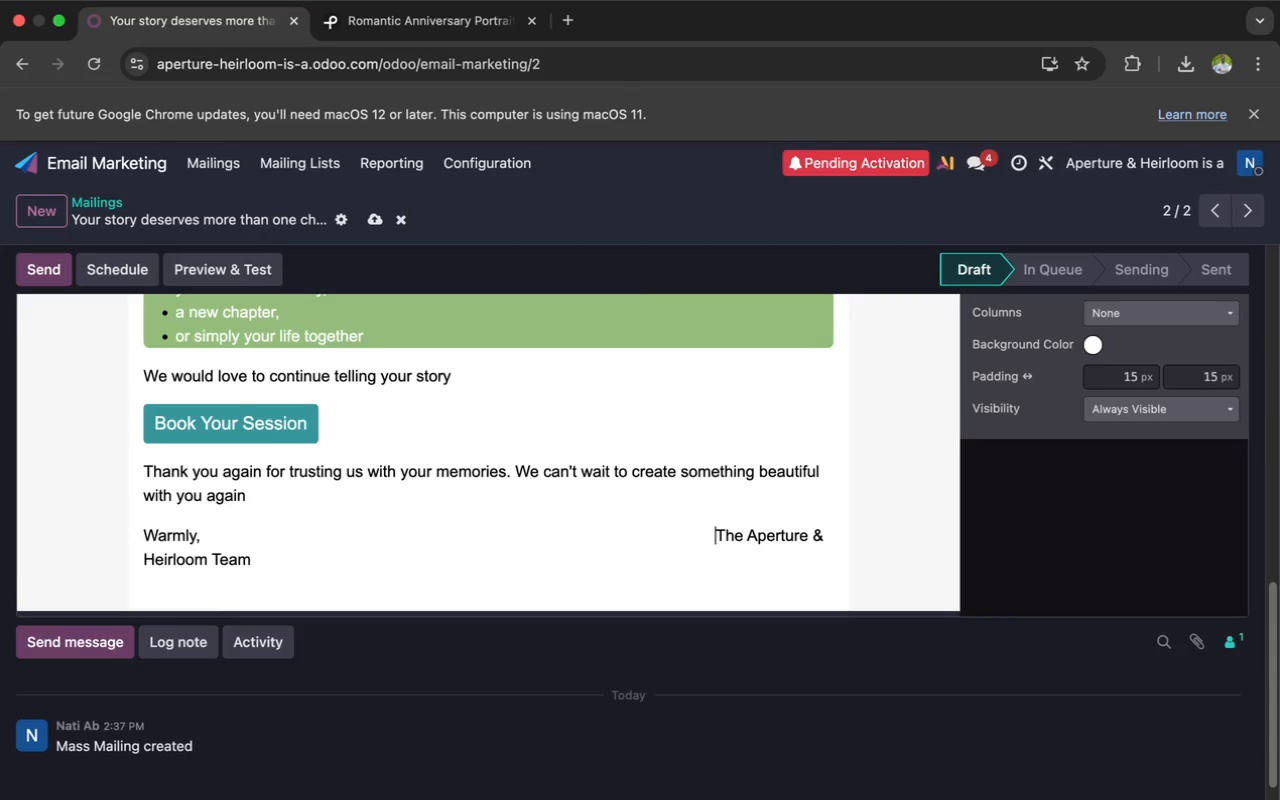 
key(Space)
 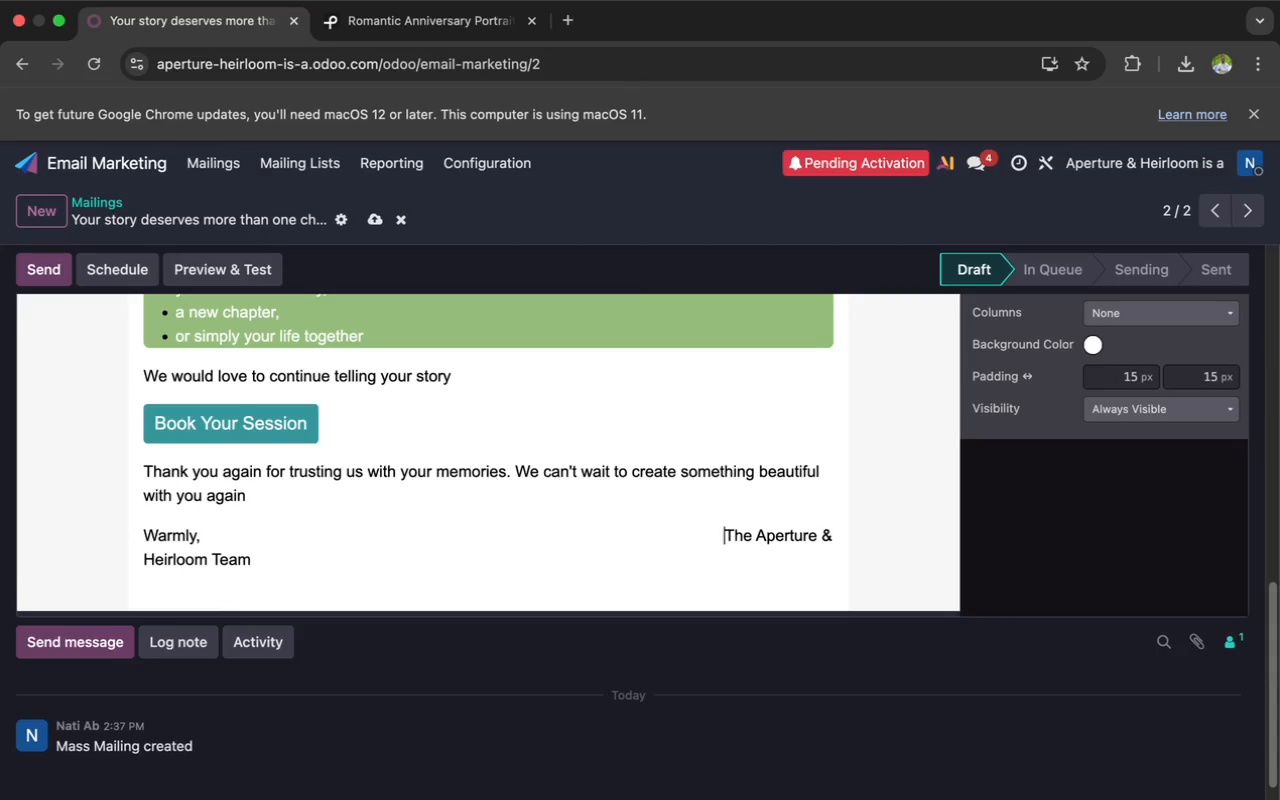 
key(Space)
 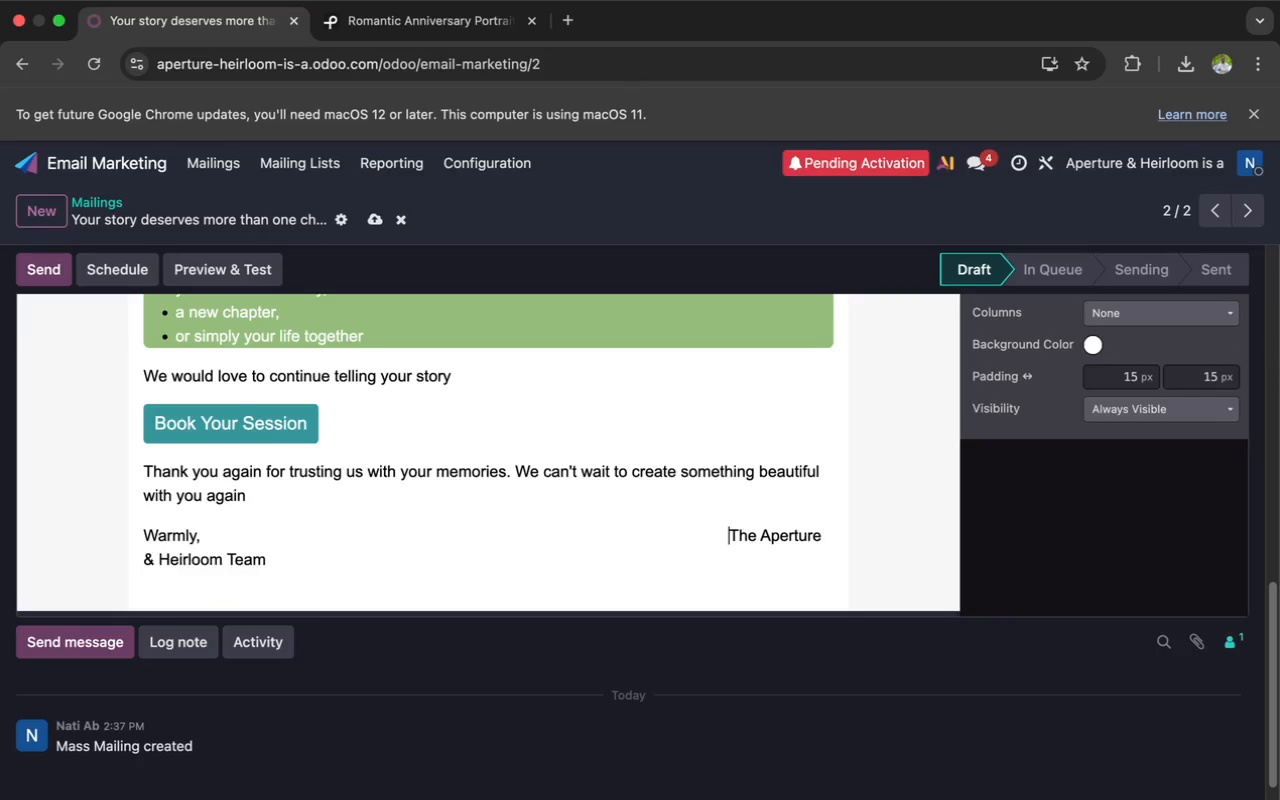 
key(Space)
 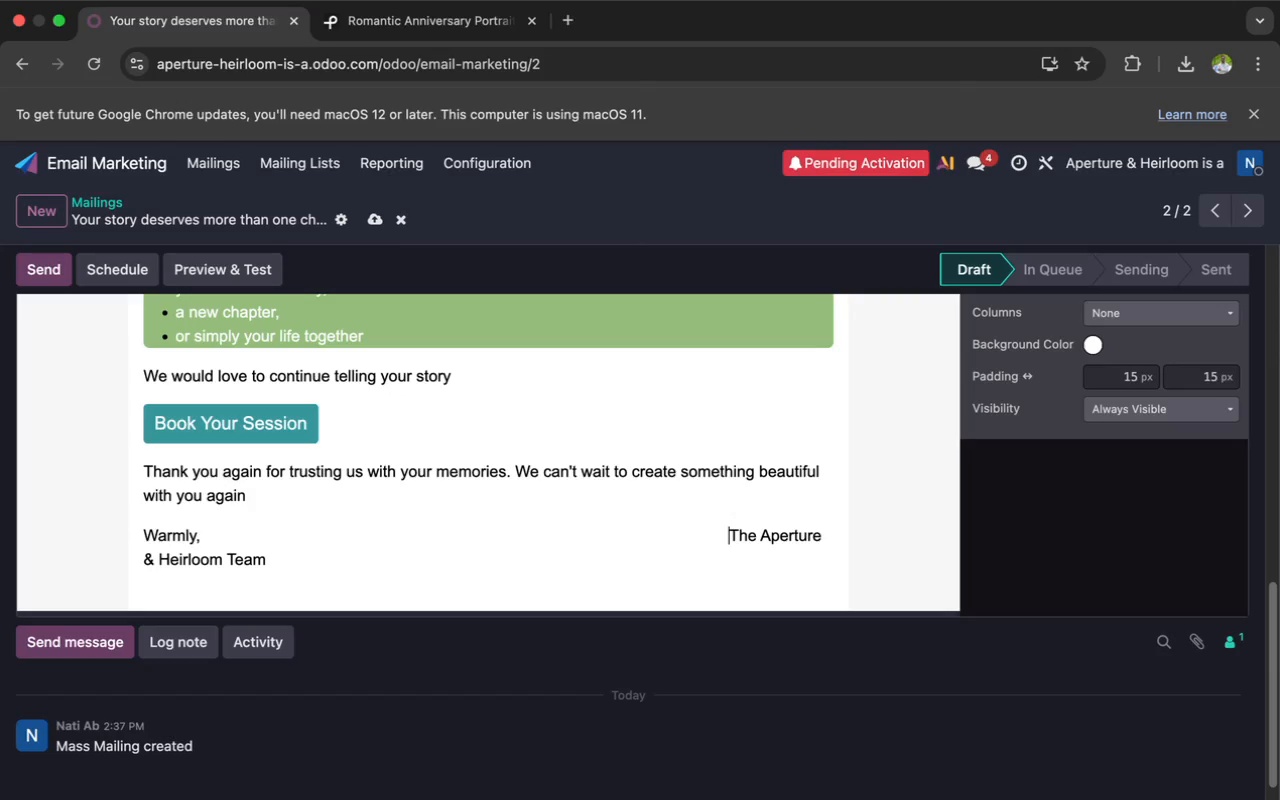 
key(Space)
 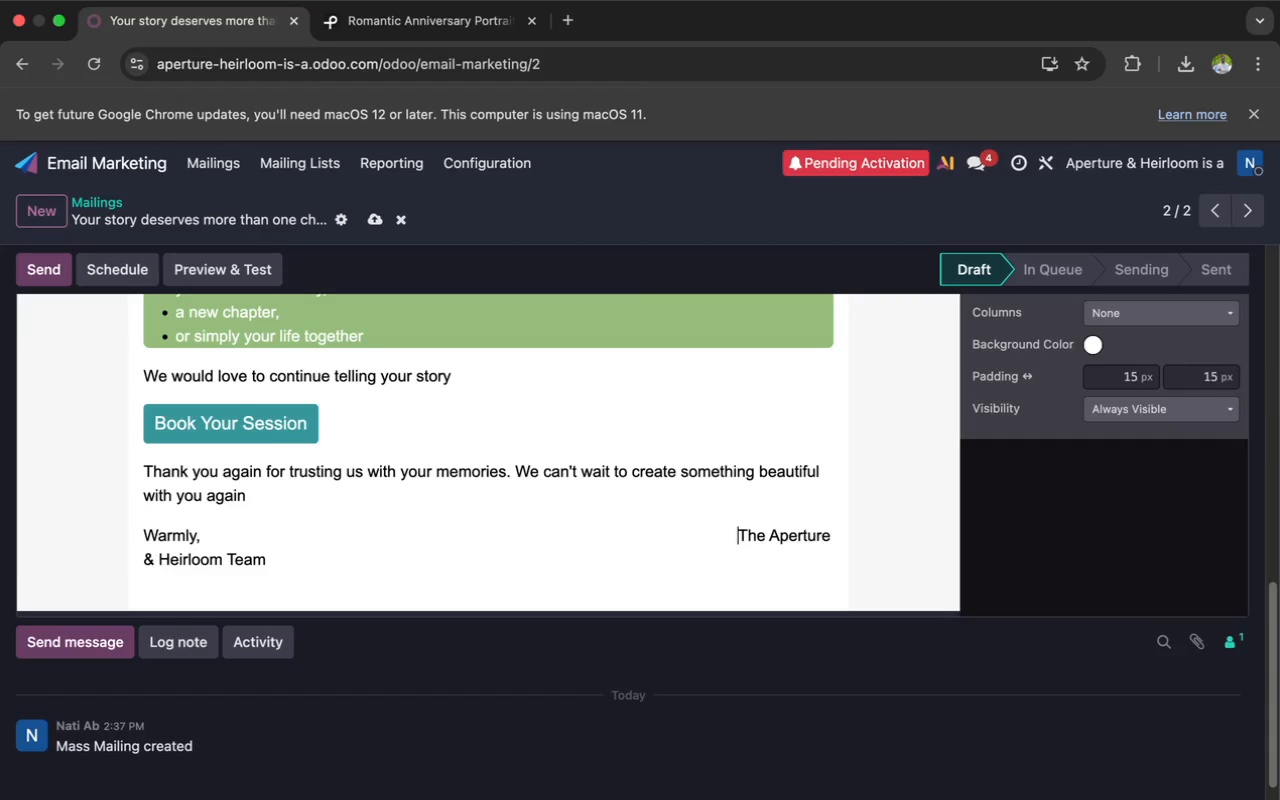 
key(Space)
 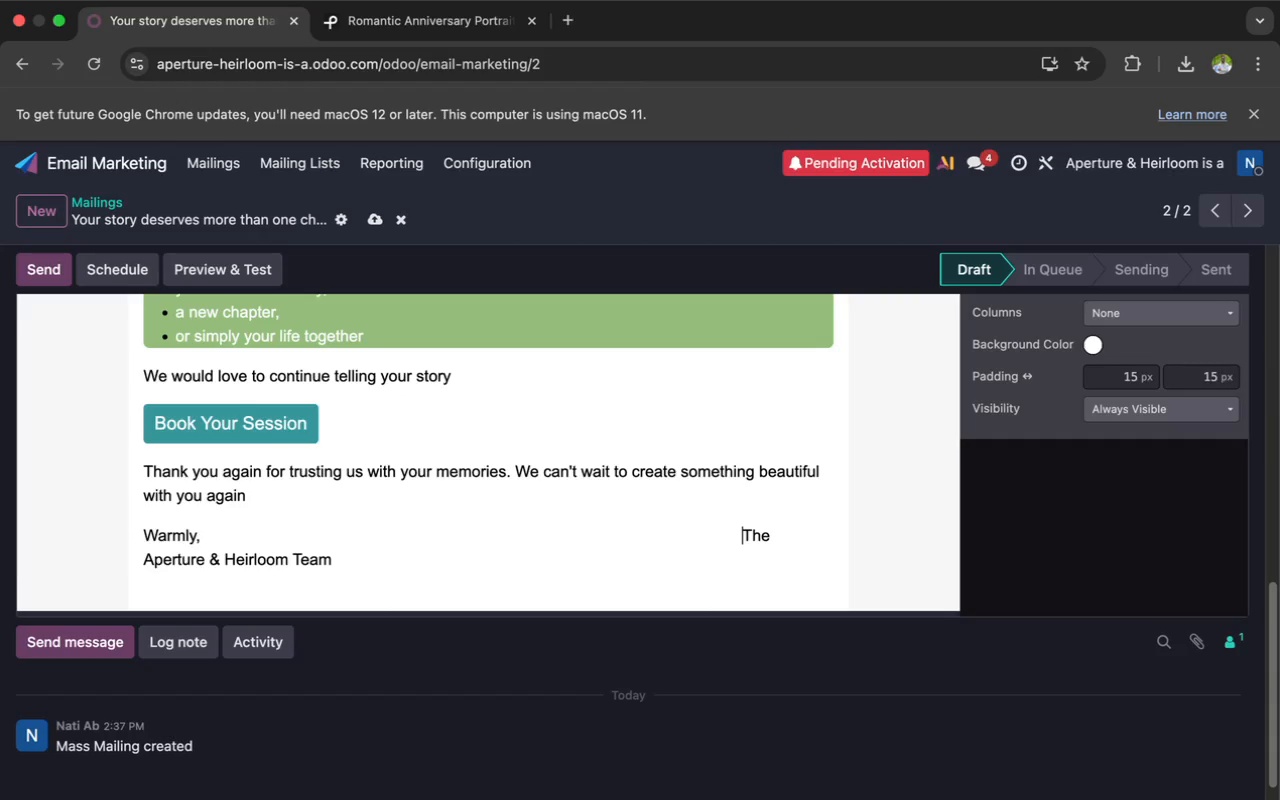 
key(Space)
 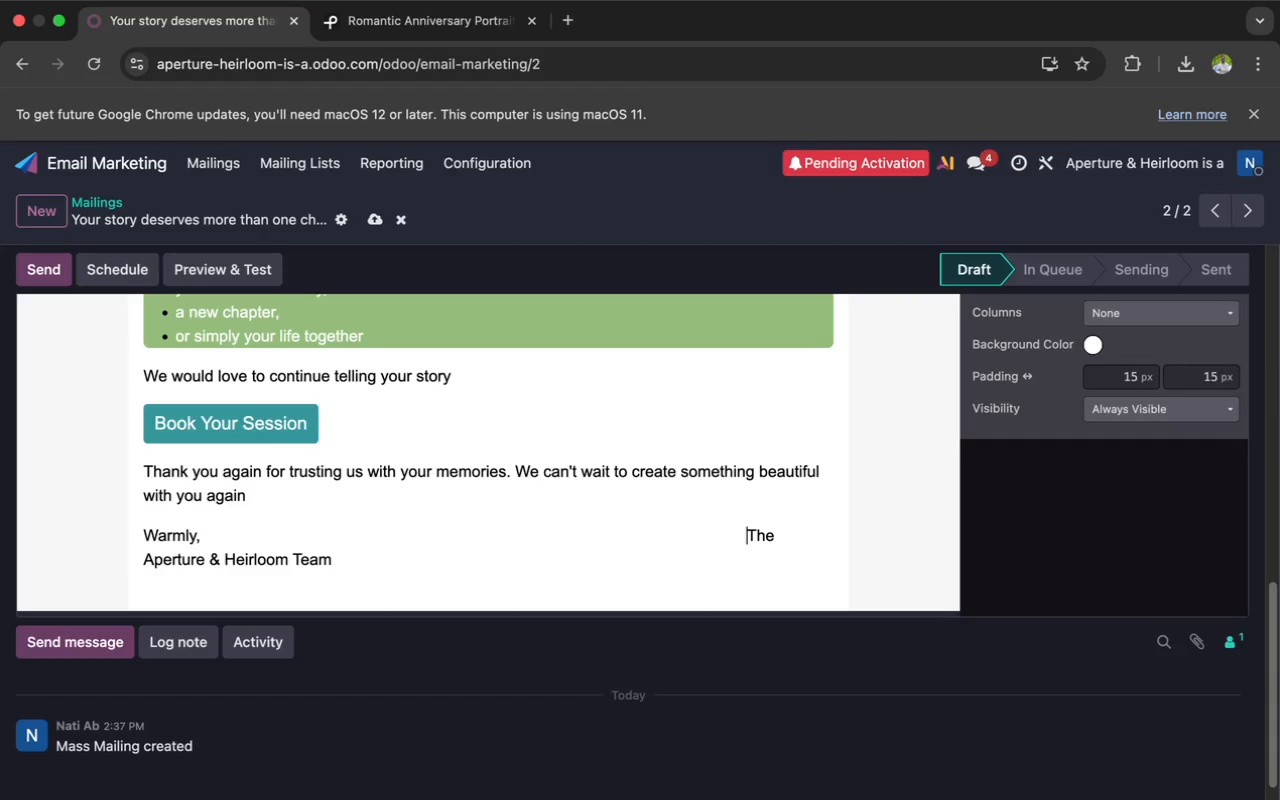 
key(Space)
 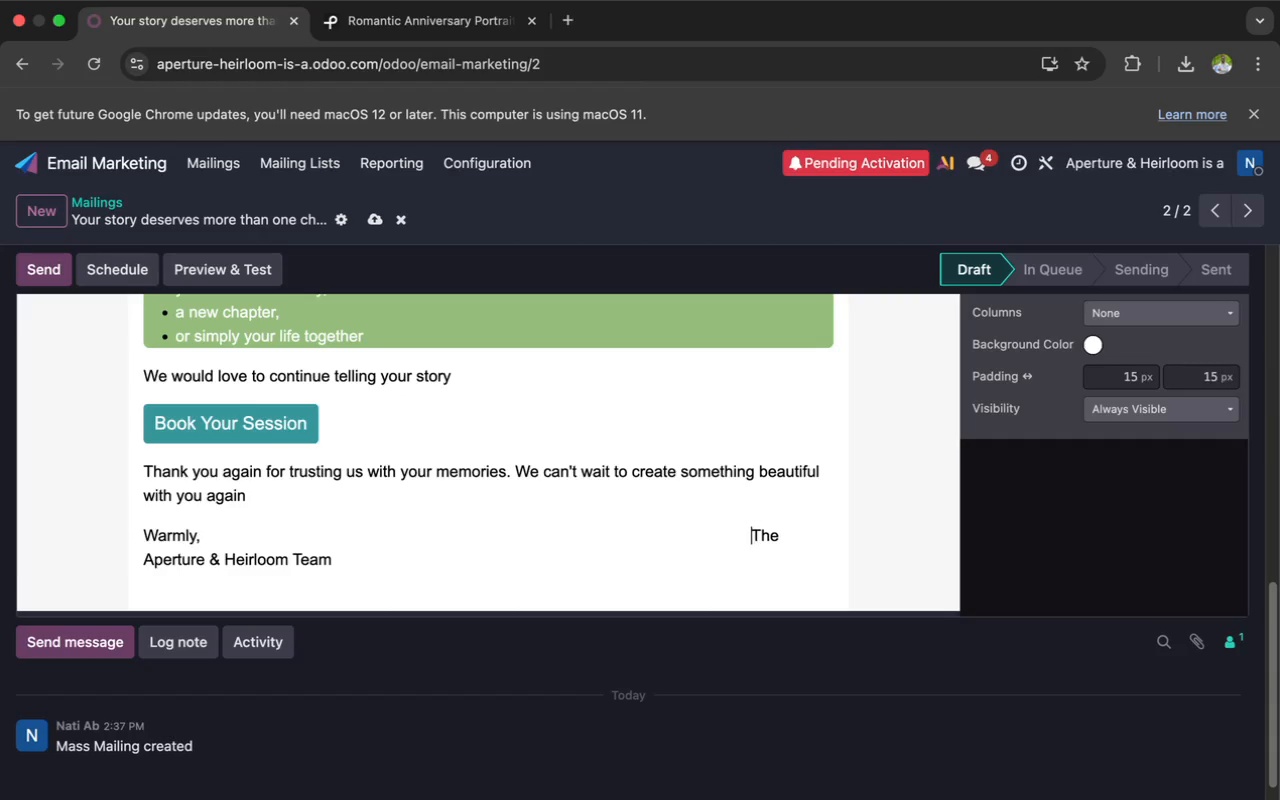 
key(Space)
 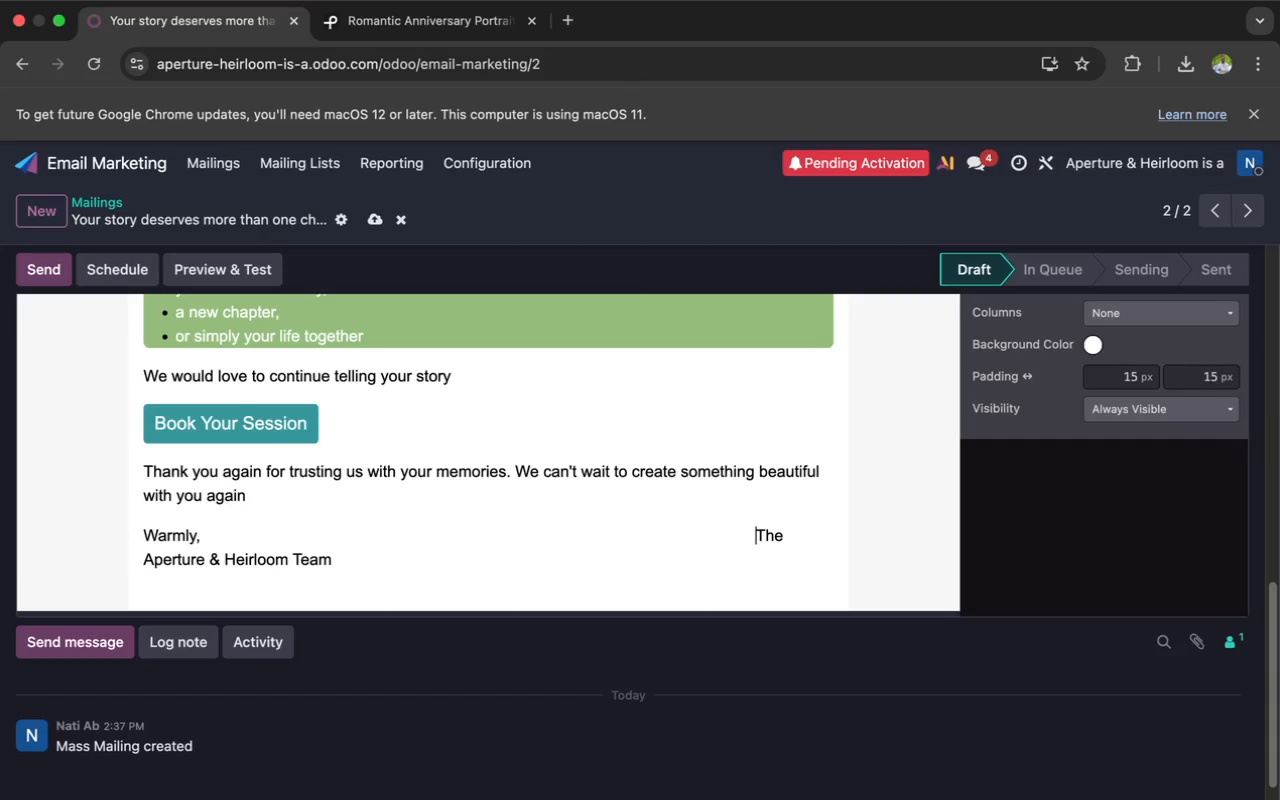 
key(Space)
 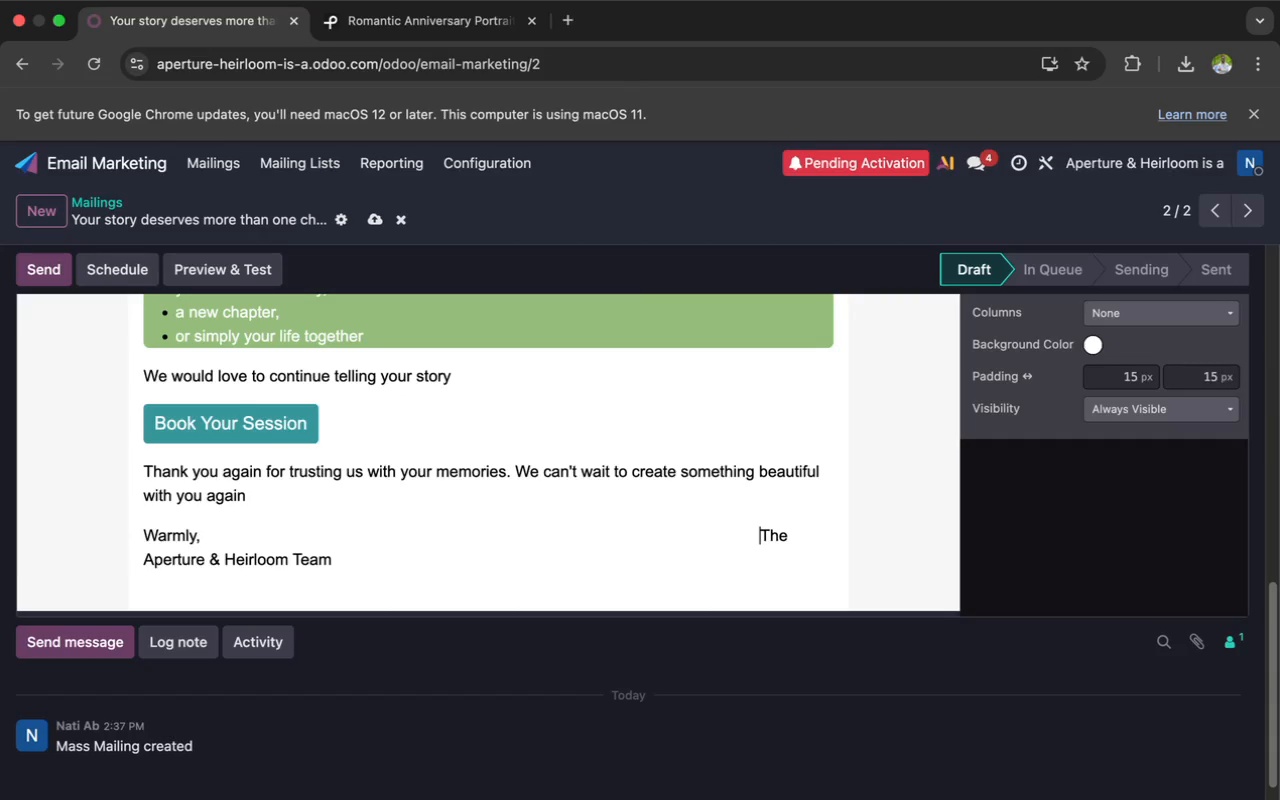 
key(Space)
 